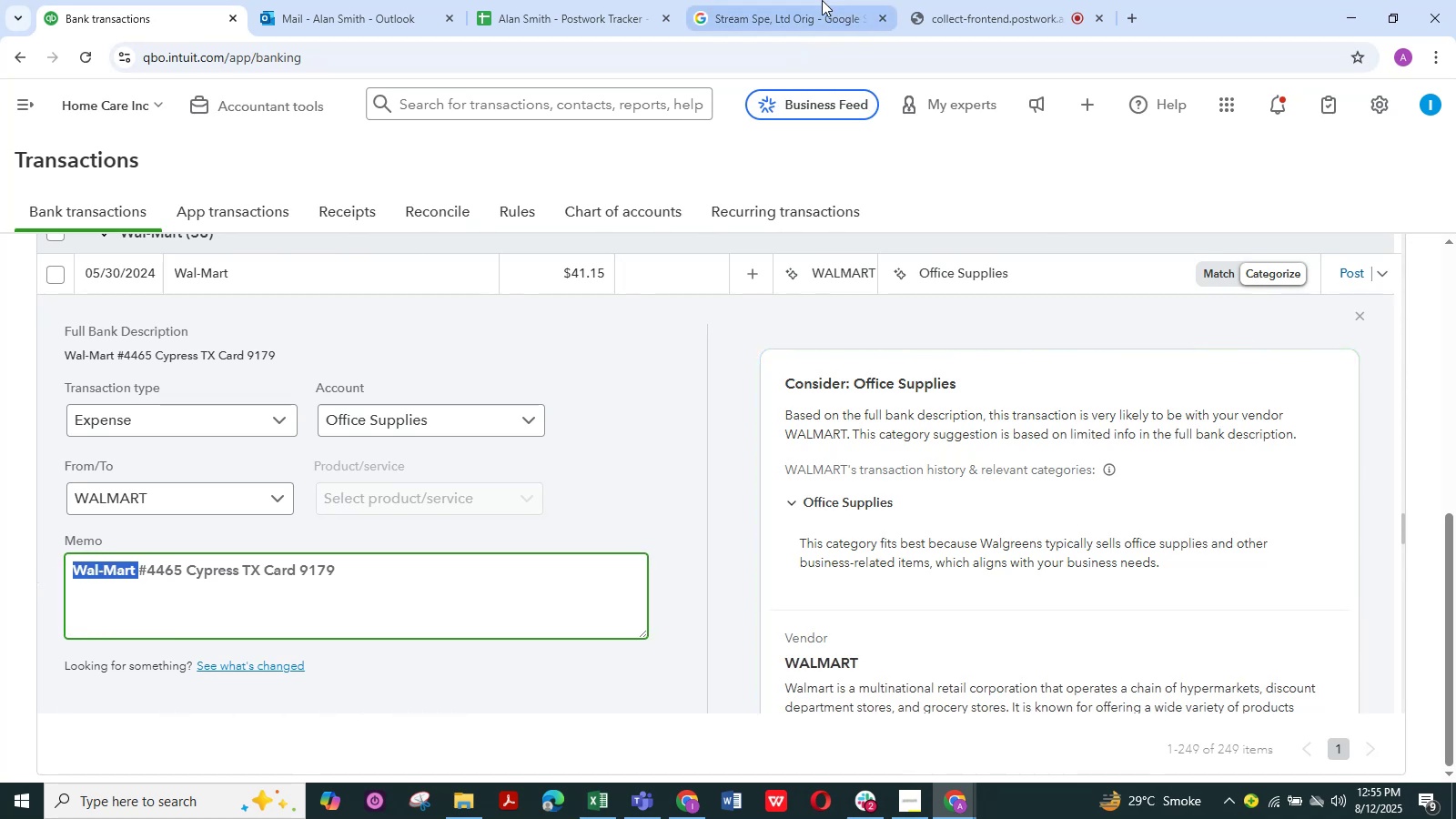 
left_click([801, 0])
 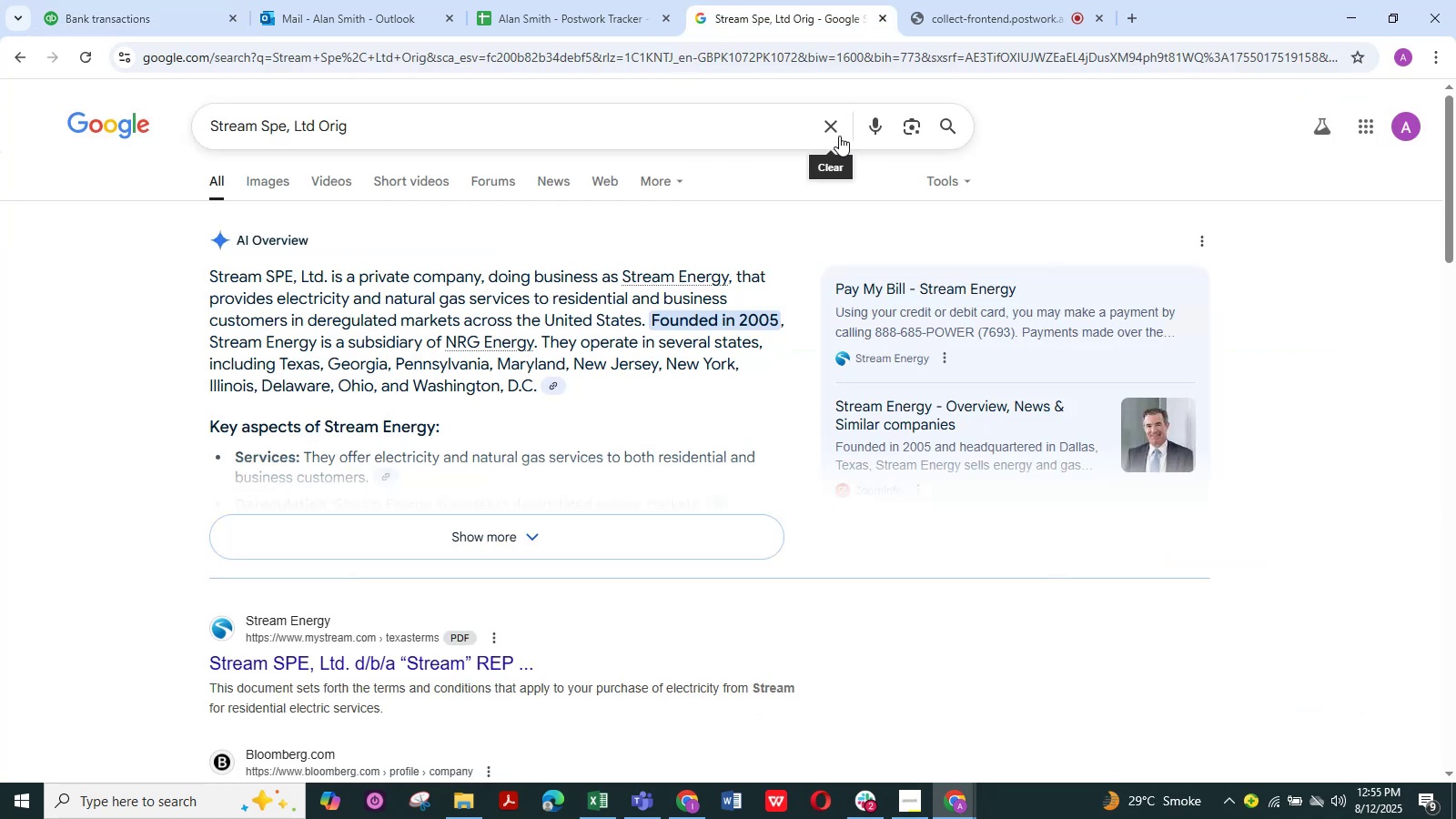 
left_click([834, 127])
 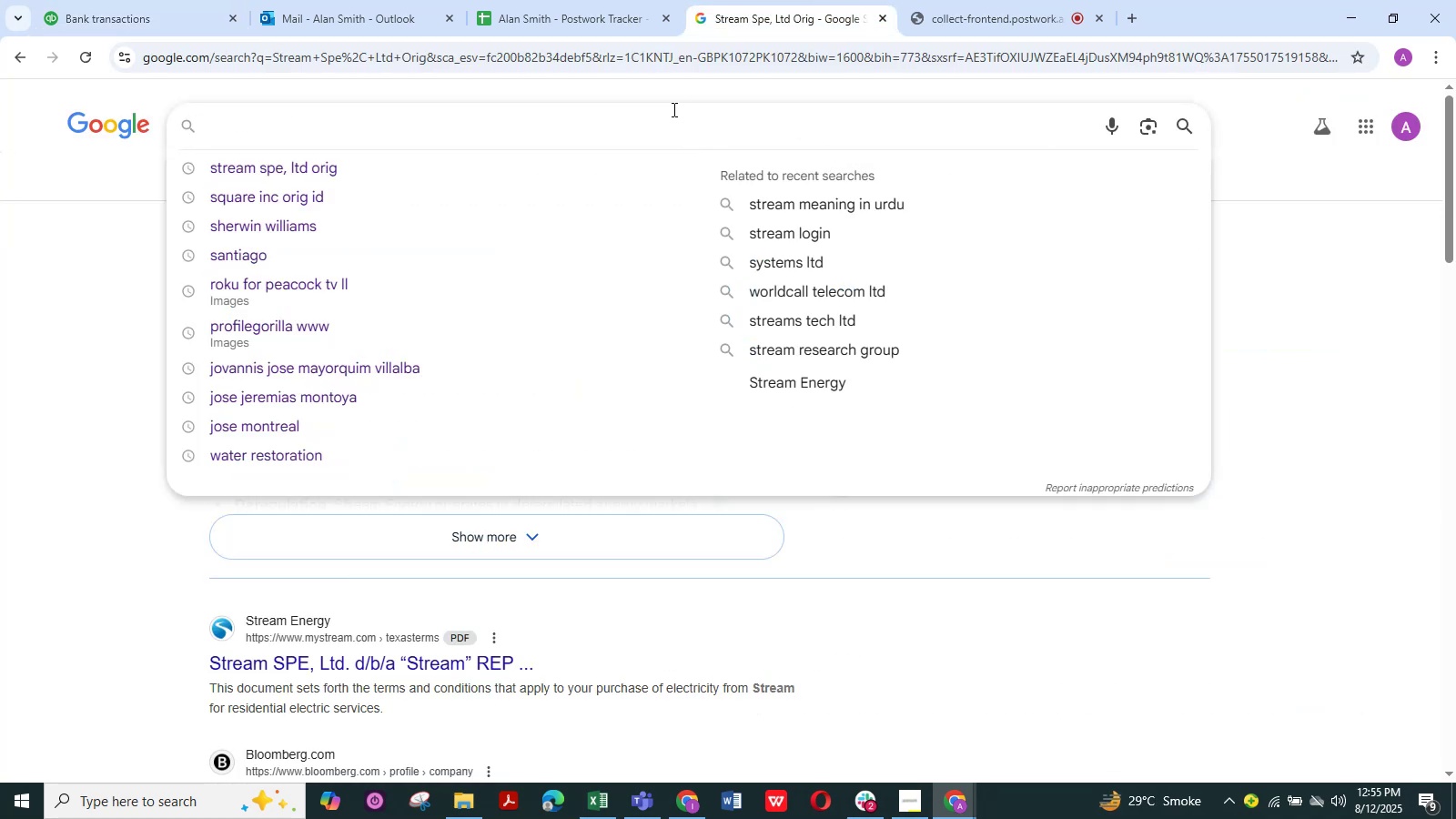 
key(Control+V)
 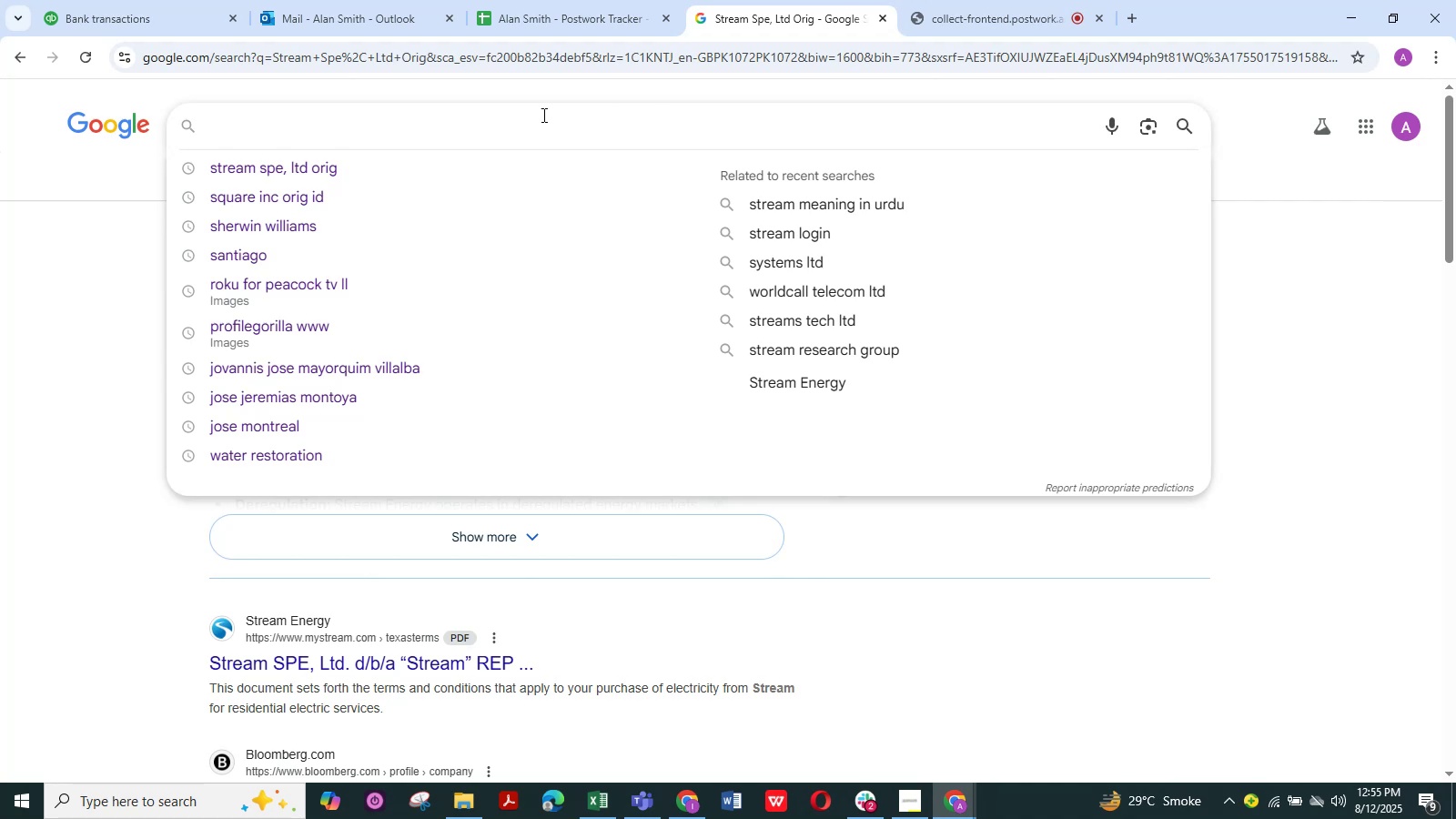 
left_click([471, 113])
 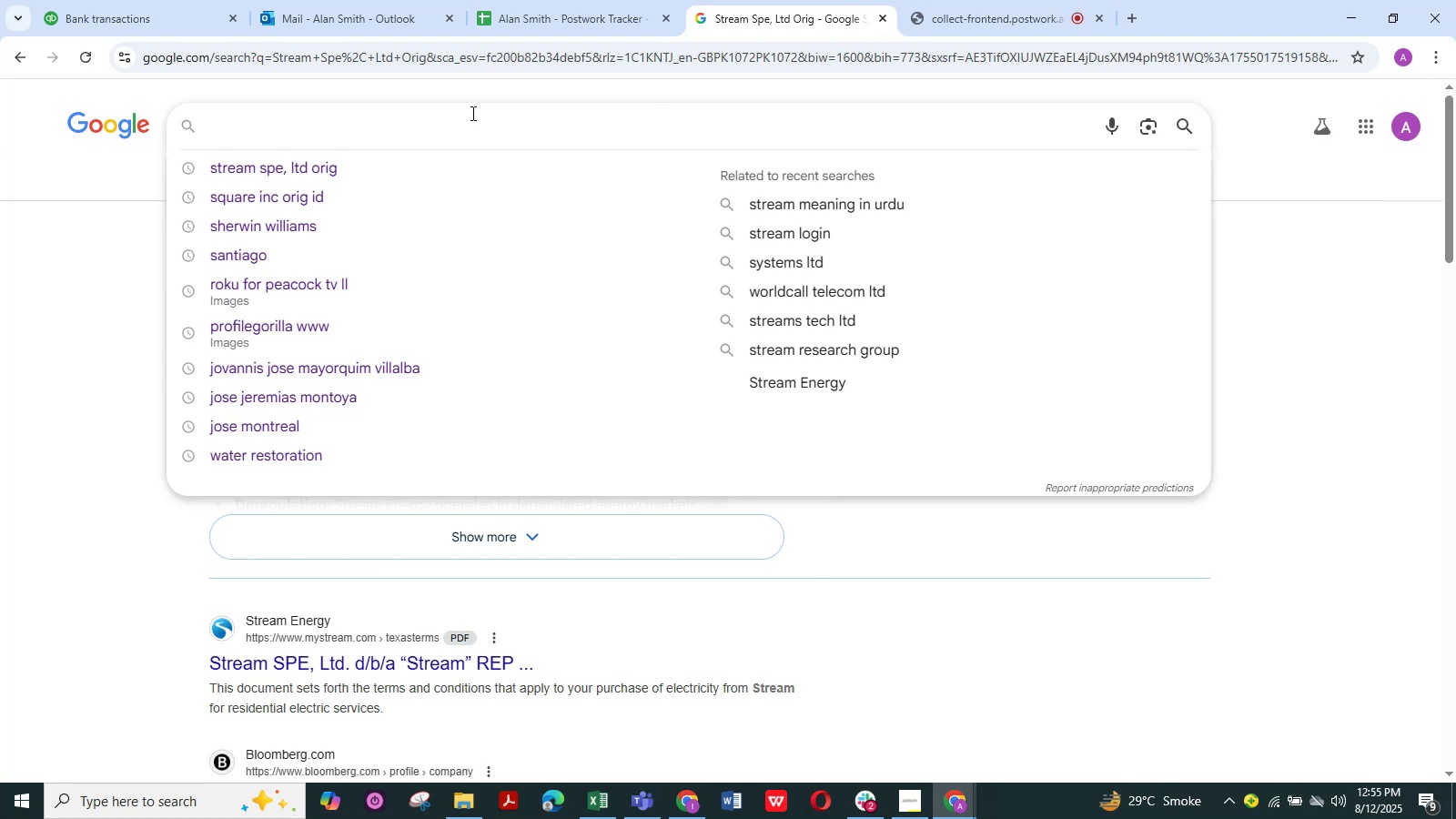 
key(Control+V)
 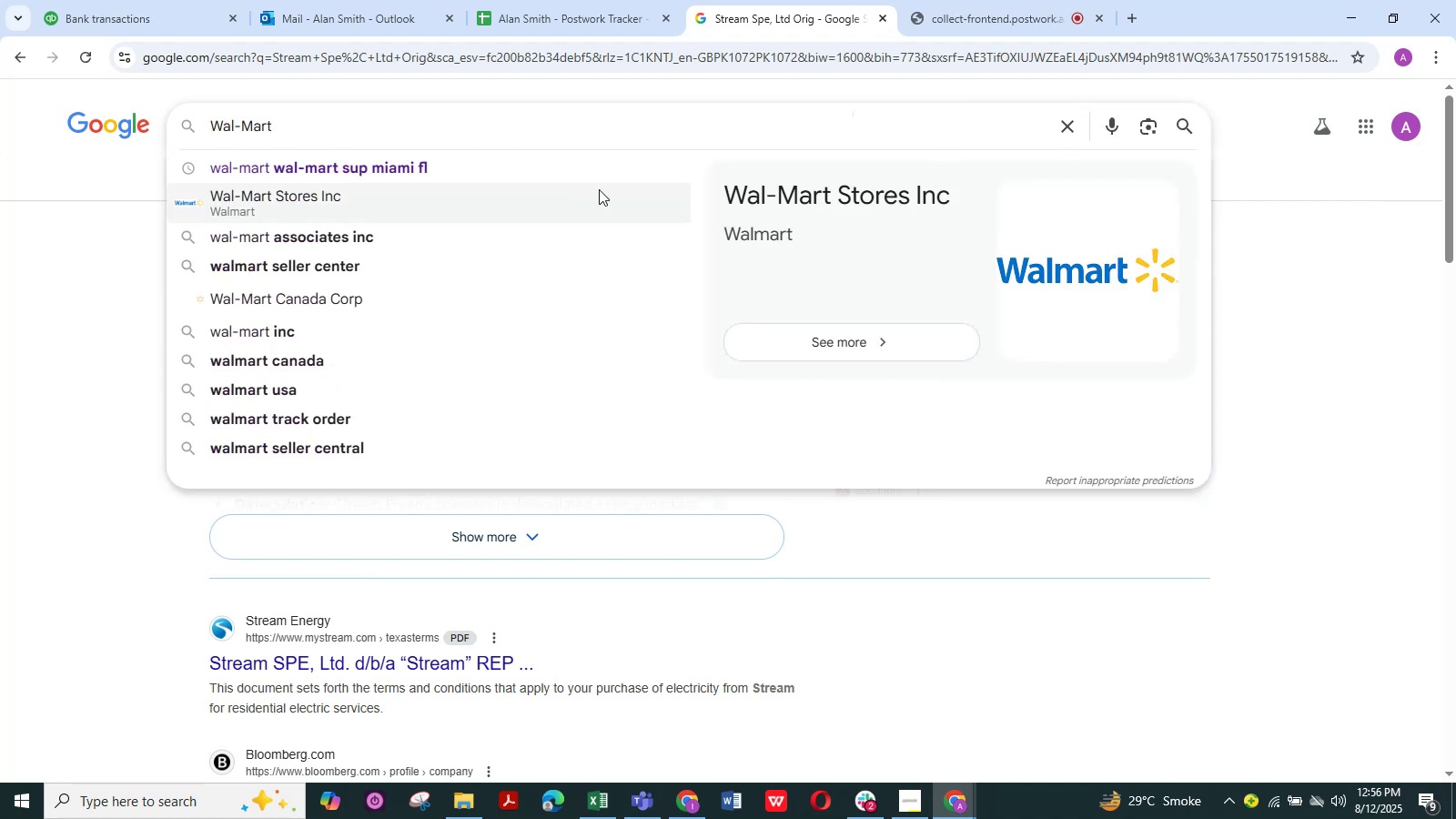 
hold_key(key=NumpadEnter, duration=0.34)
 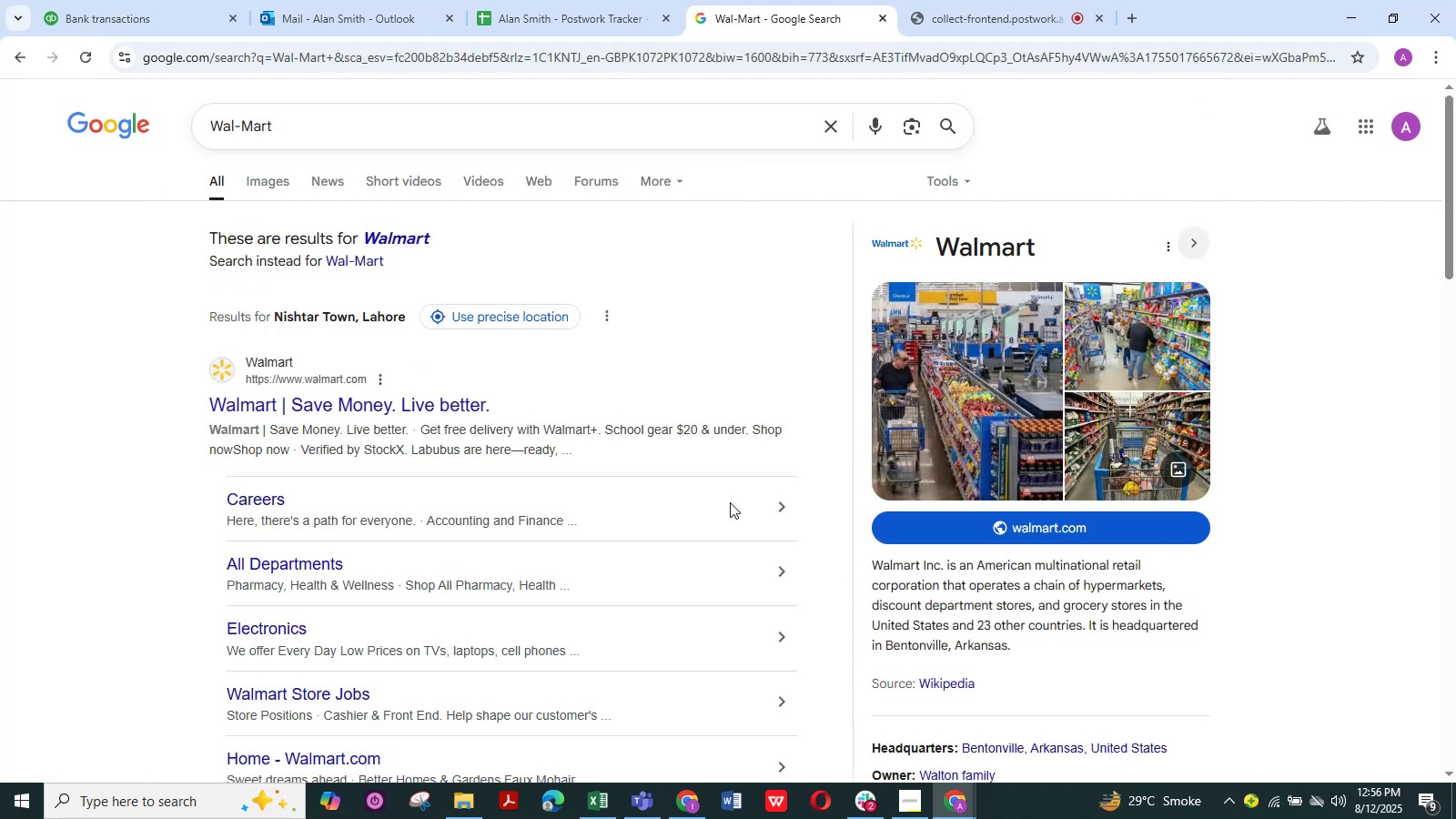 
scroll: coordinate [960, 593], scroll_direction: down, amount: 1.0
 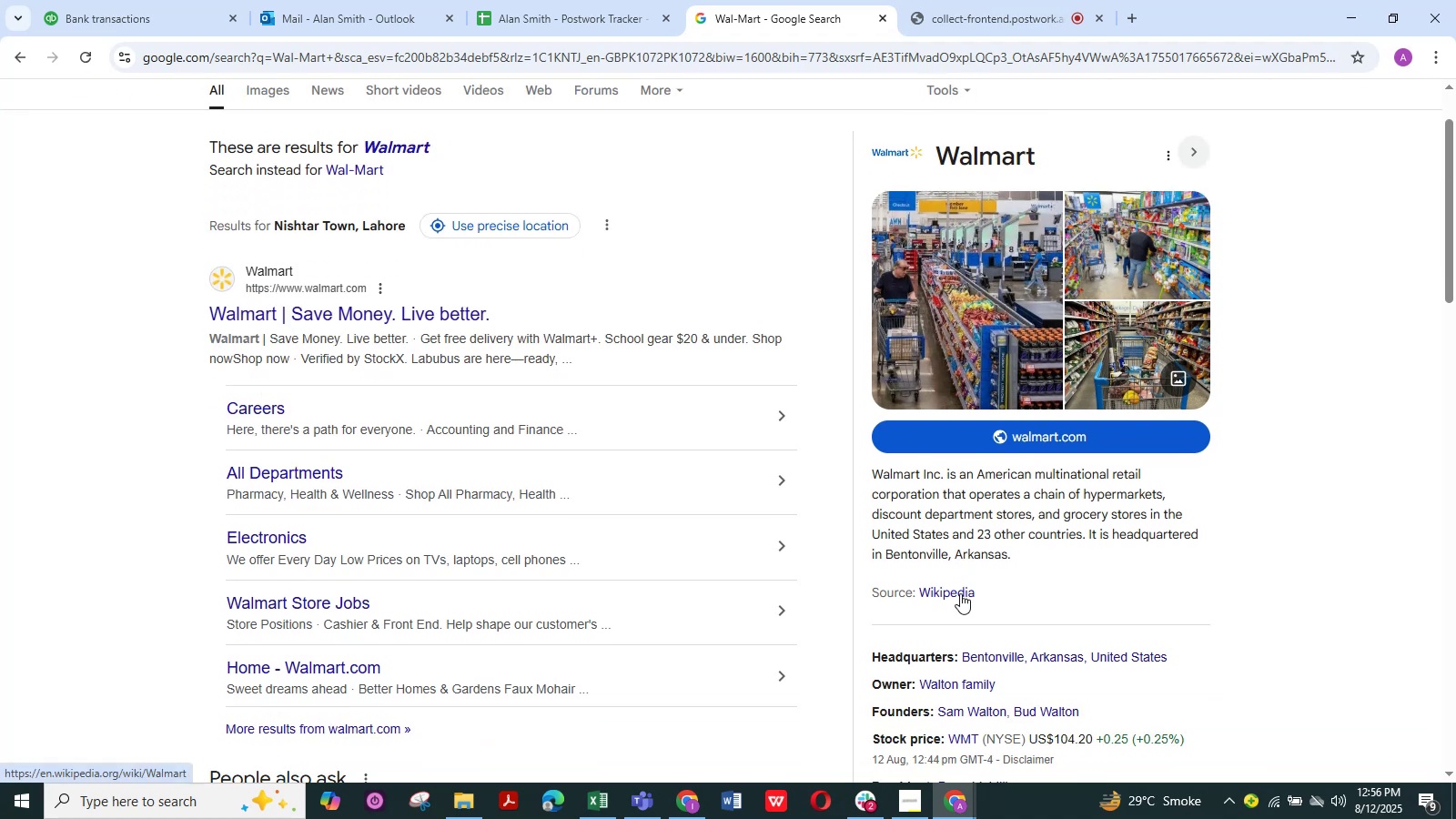 
scroll: coordinate [960, 593], scroll_direction: up, amount: 2.0
 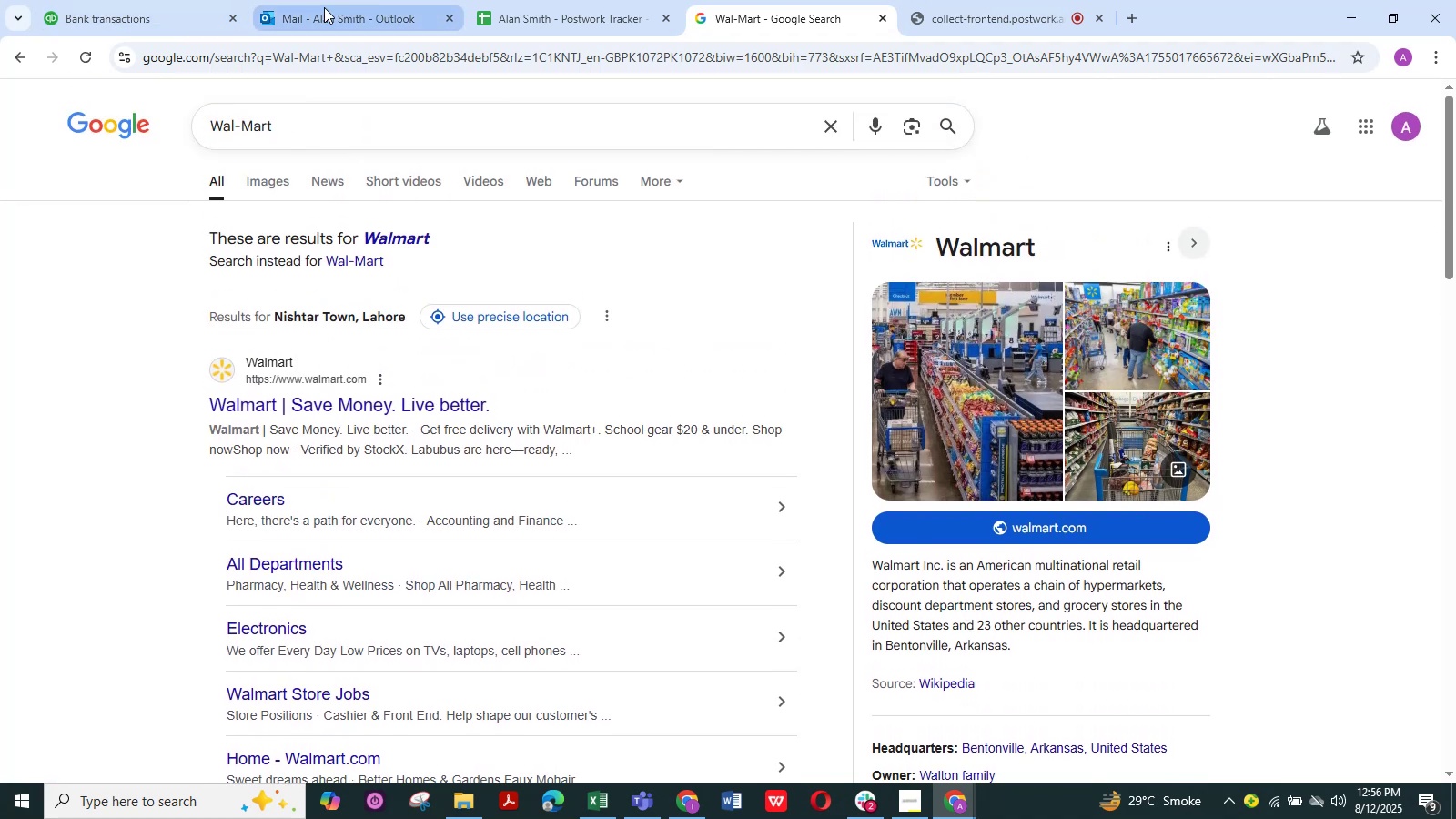 
left_click([152, 14])
 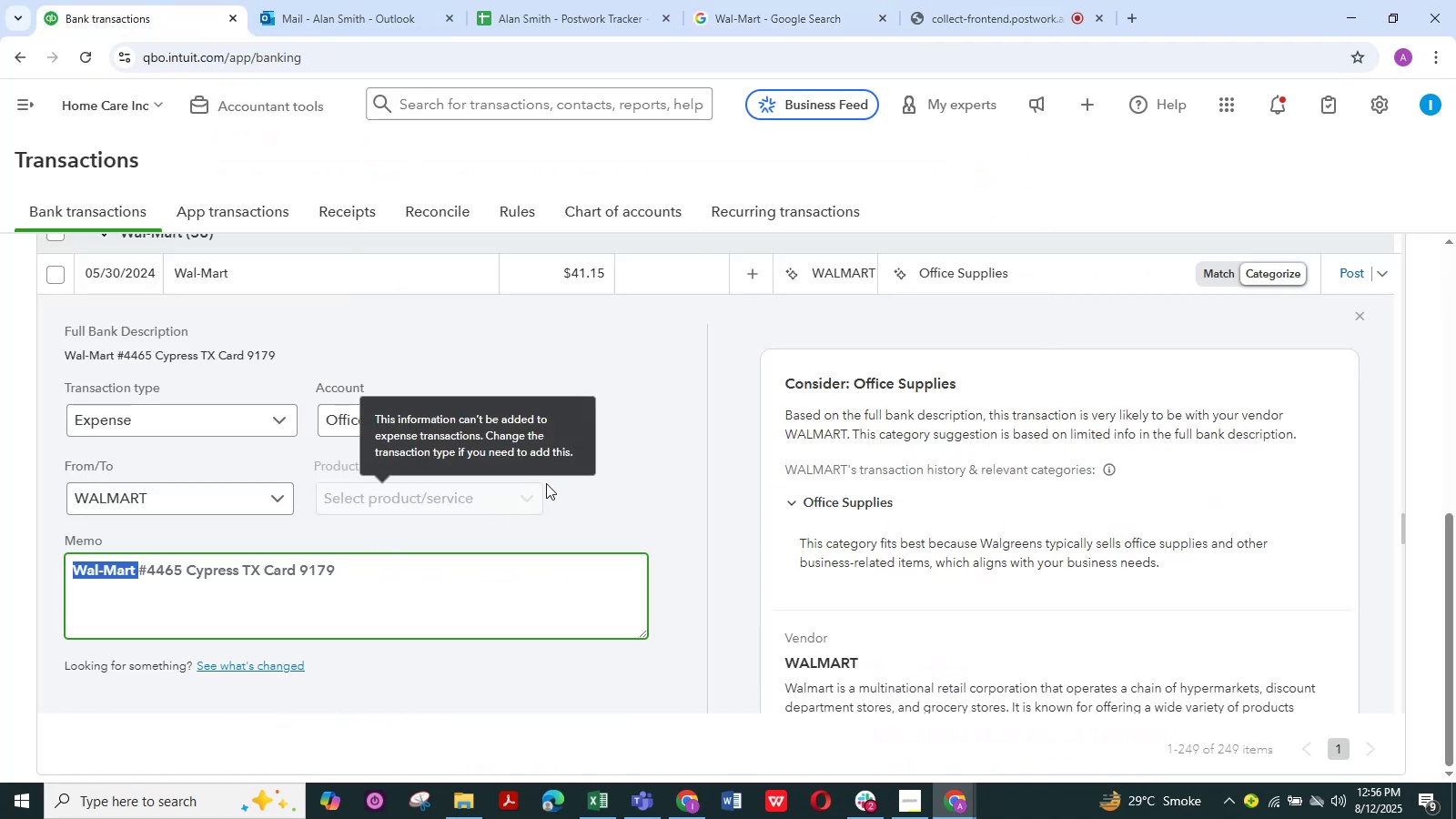 
scroll: coordinate [123, 409], scroll_direction: up, amount: 2.0
 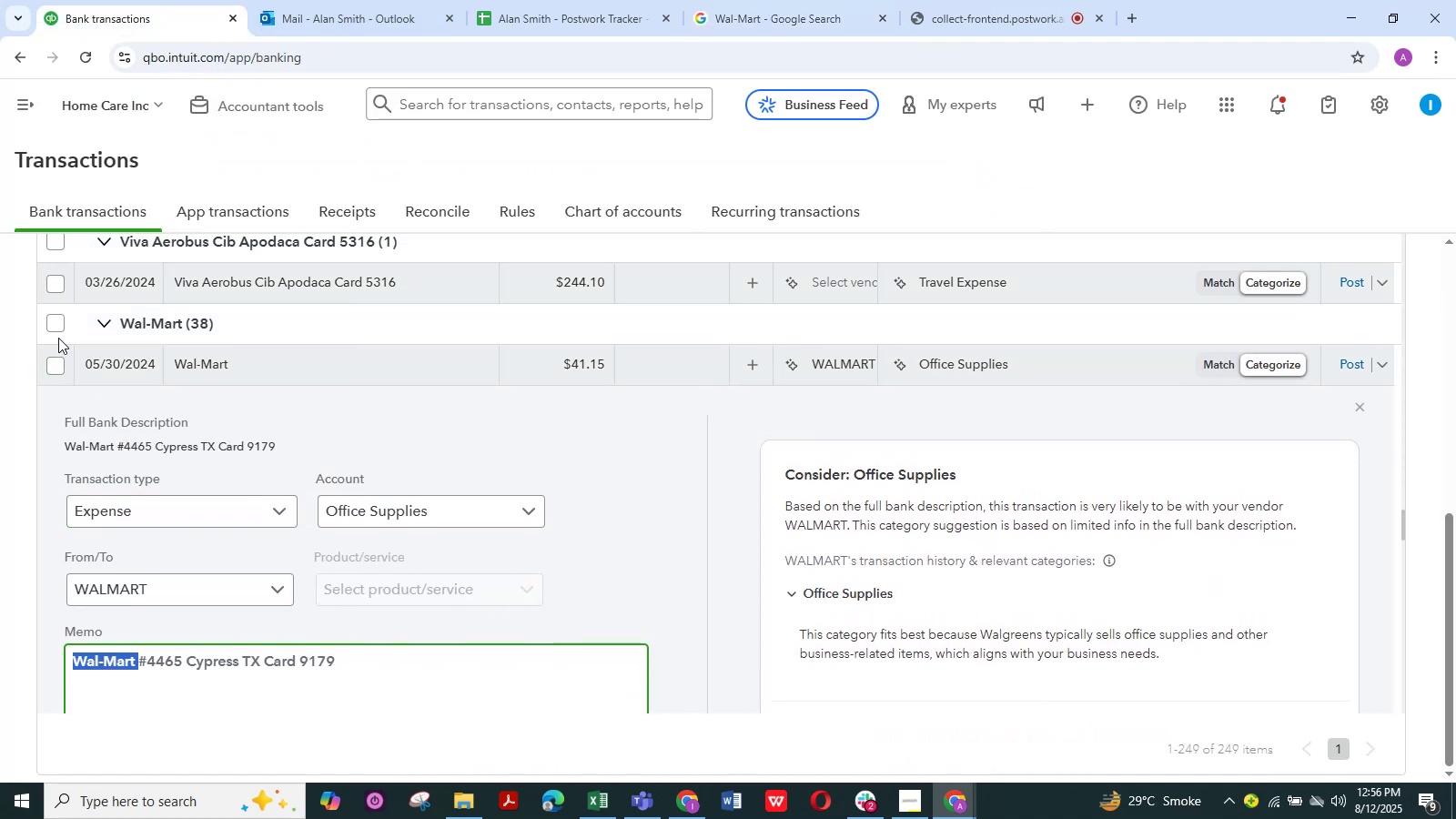 
left_click([56, 329])
 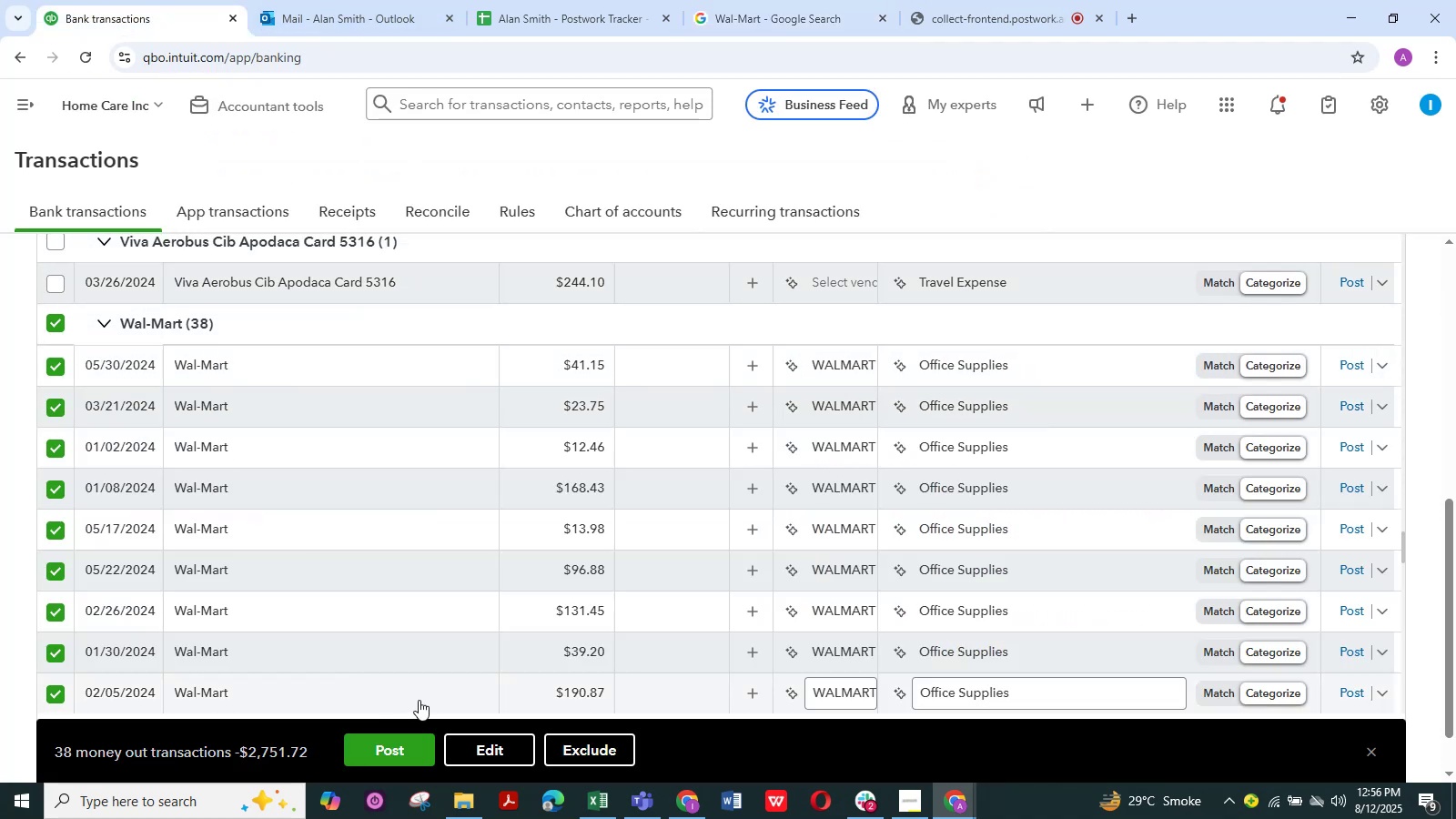 
left_click([523, 753])
 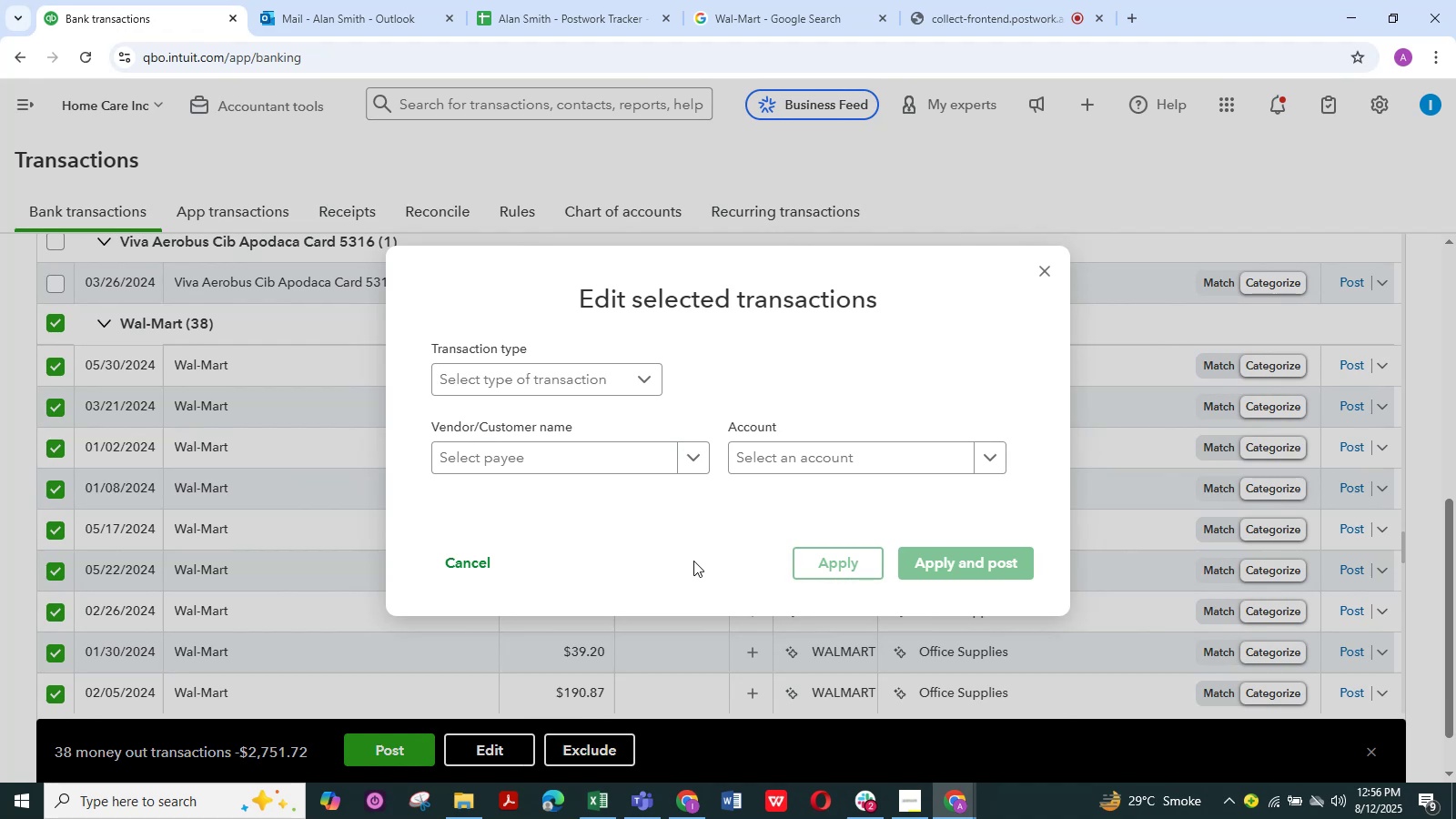 
wait(16.86)
 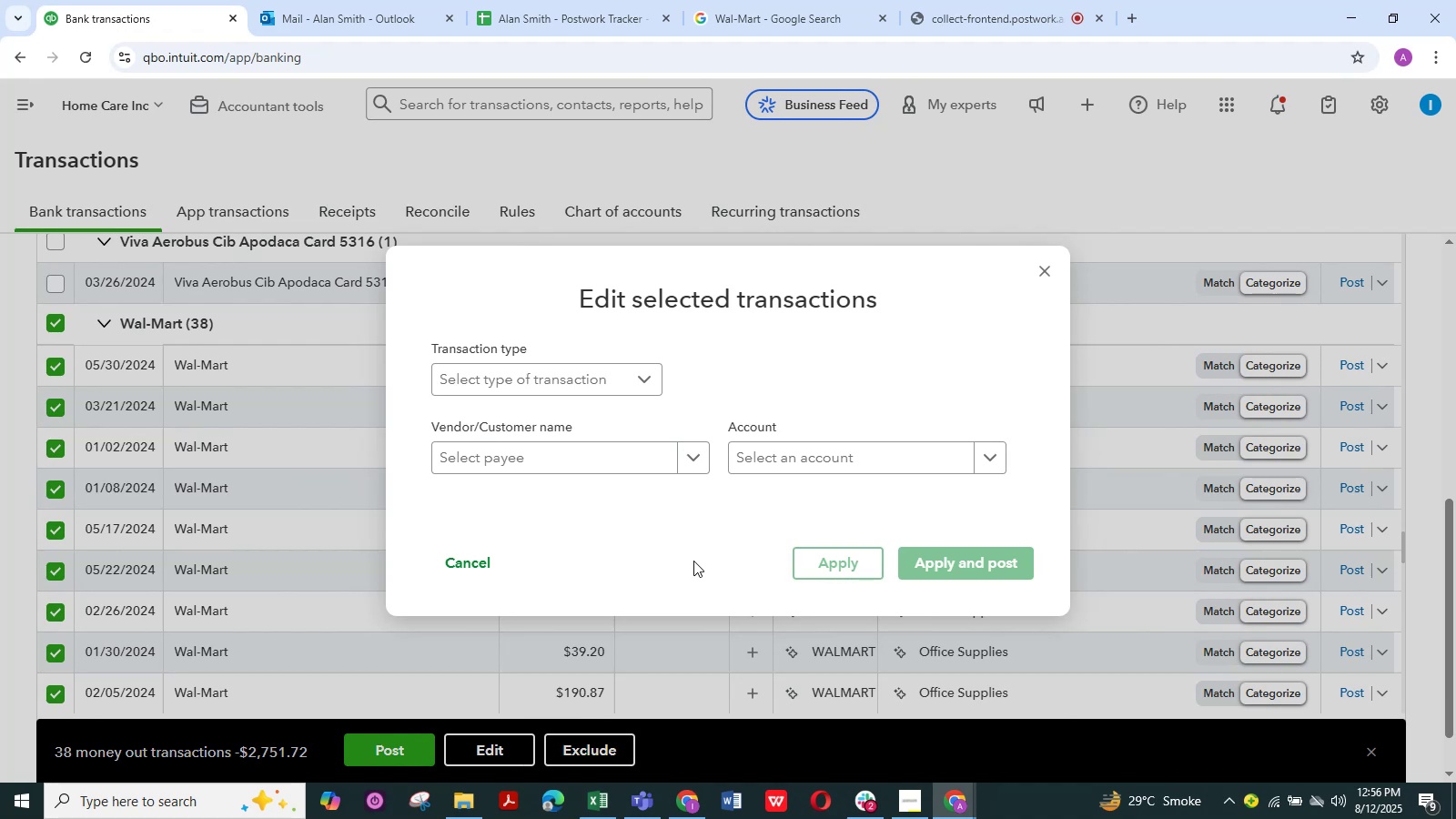 
left_click([642, 383])
 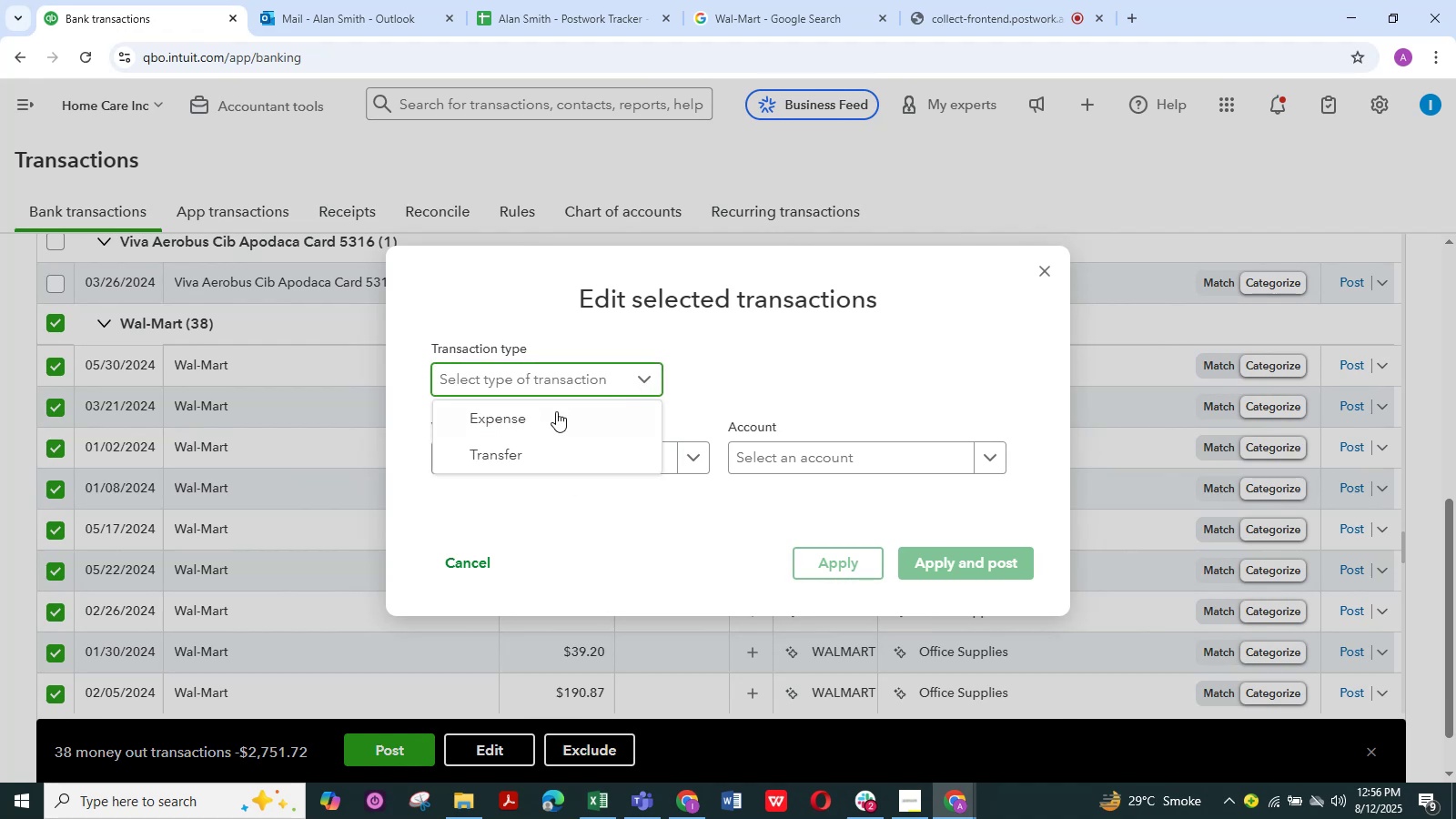 
left_click([517, 420])
 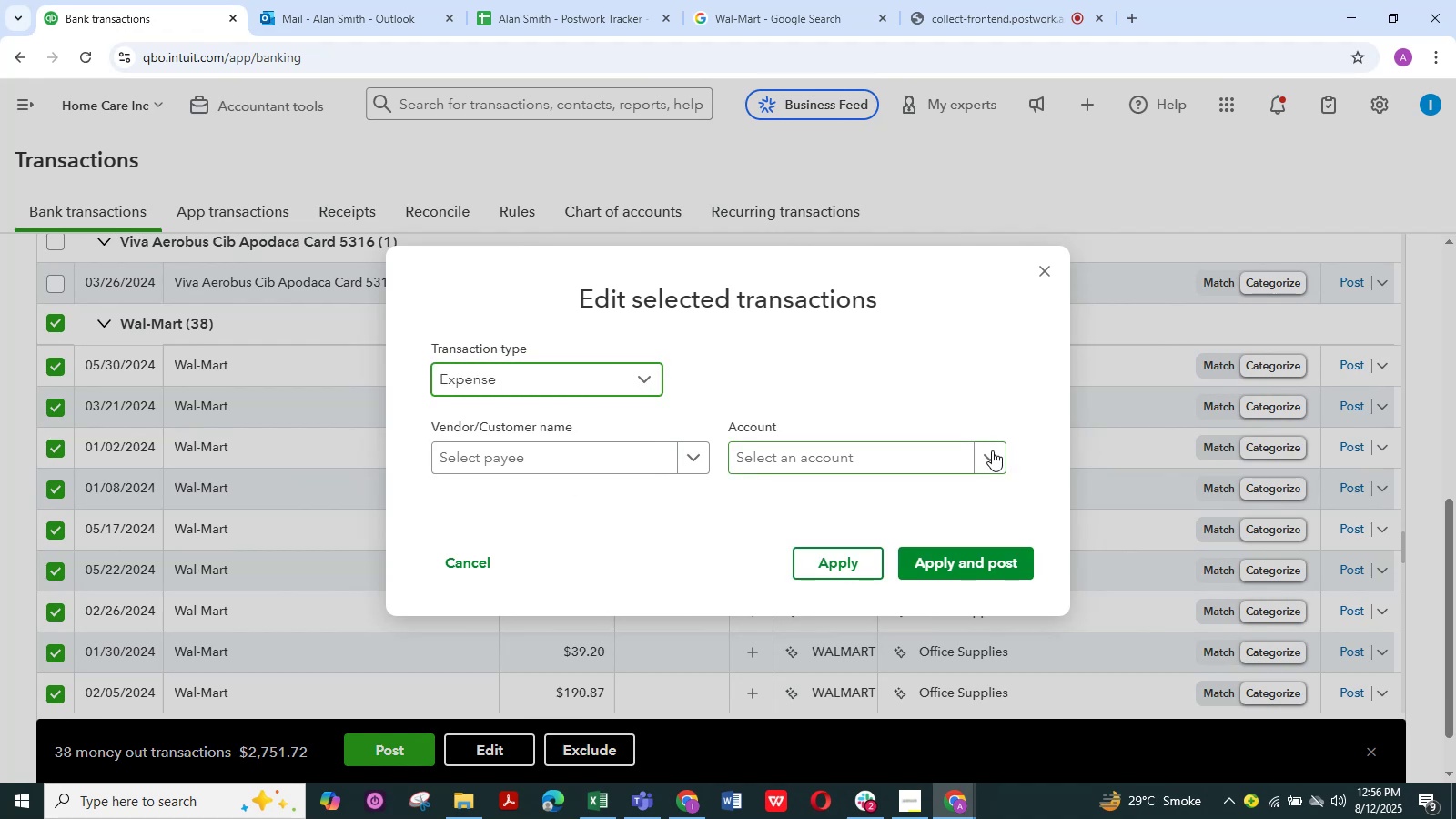 
left_click([992, 450])
 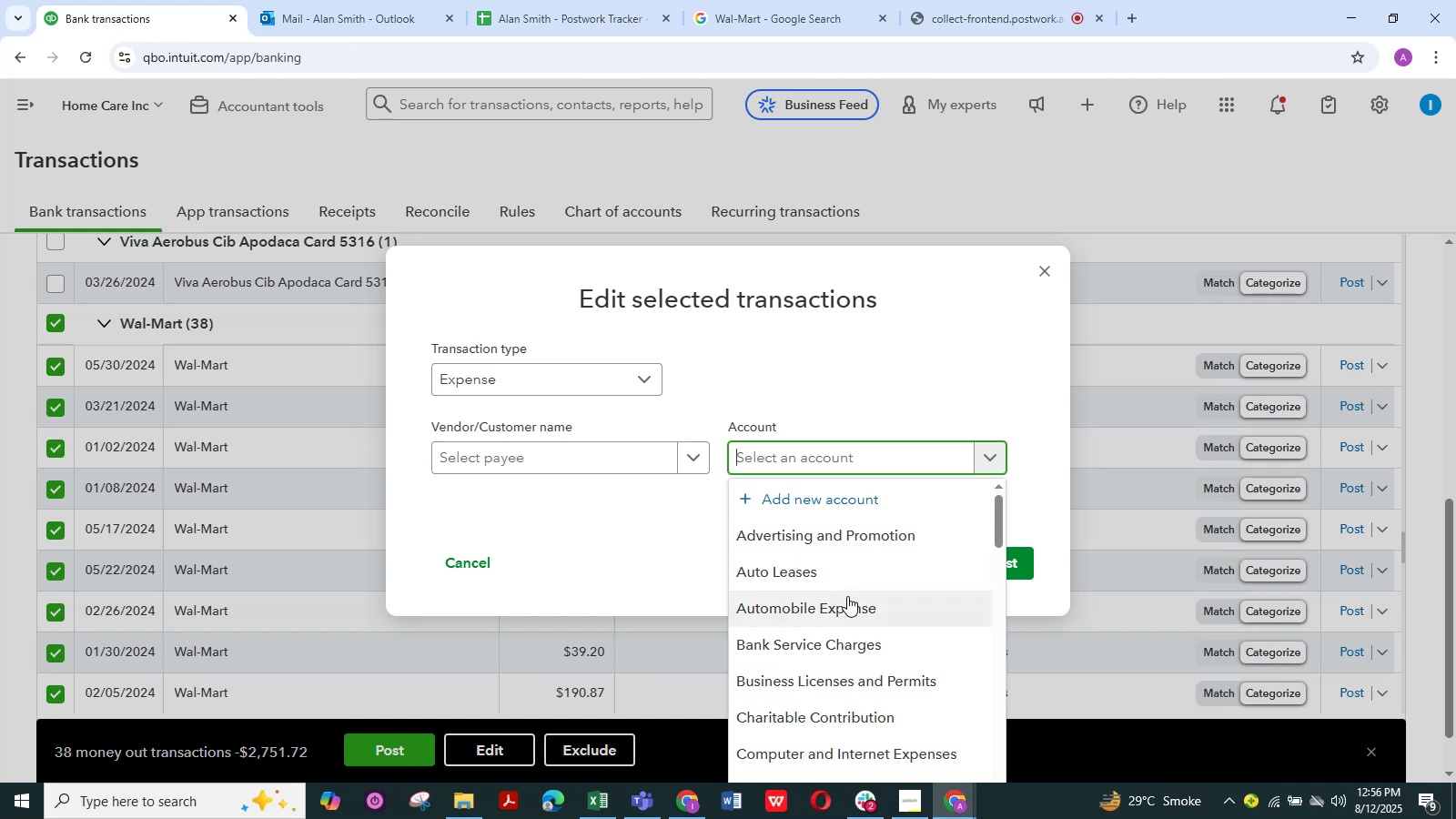 
scroll: coordinate [847, 596], scroll_direction: down, amount: 1.0
 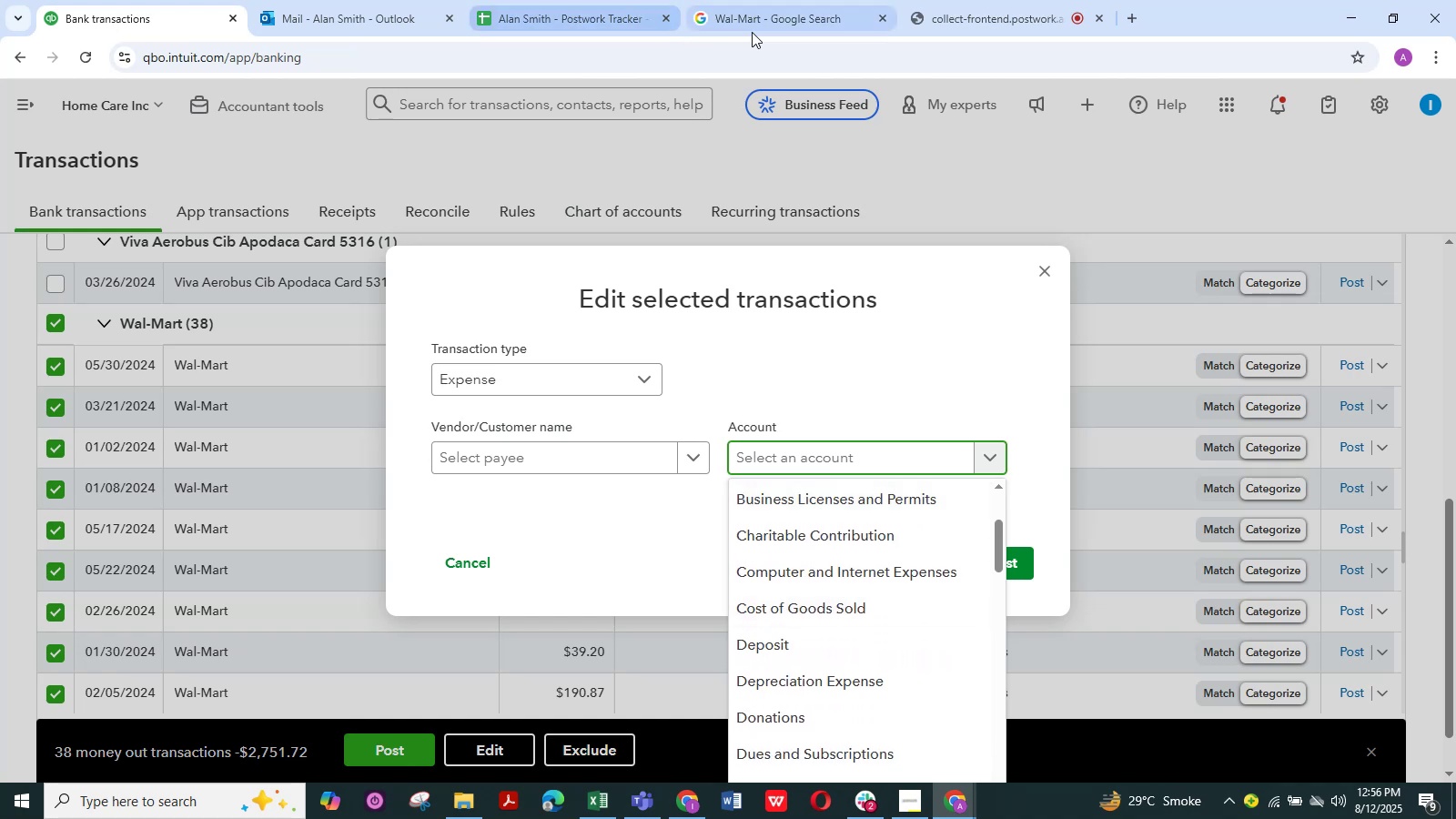 
left_click([763, 17])
 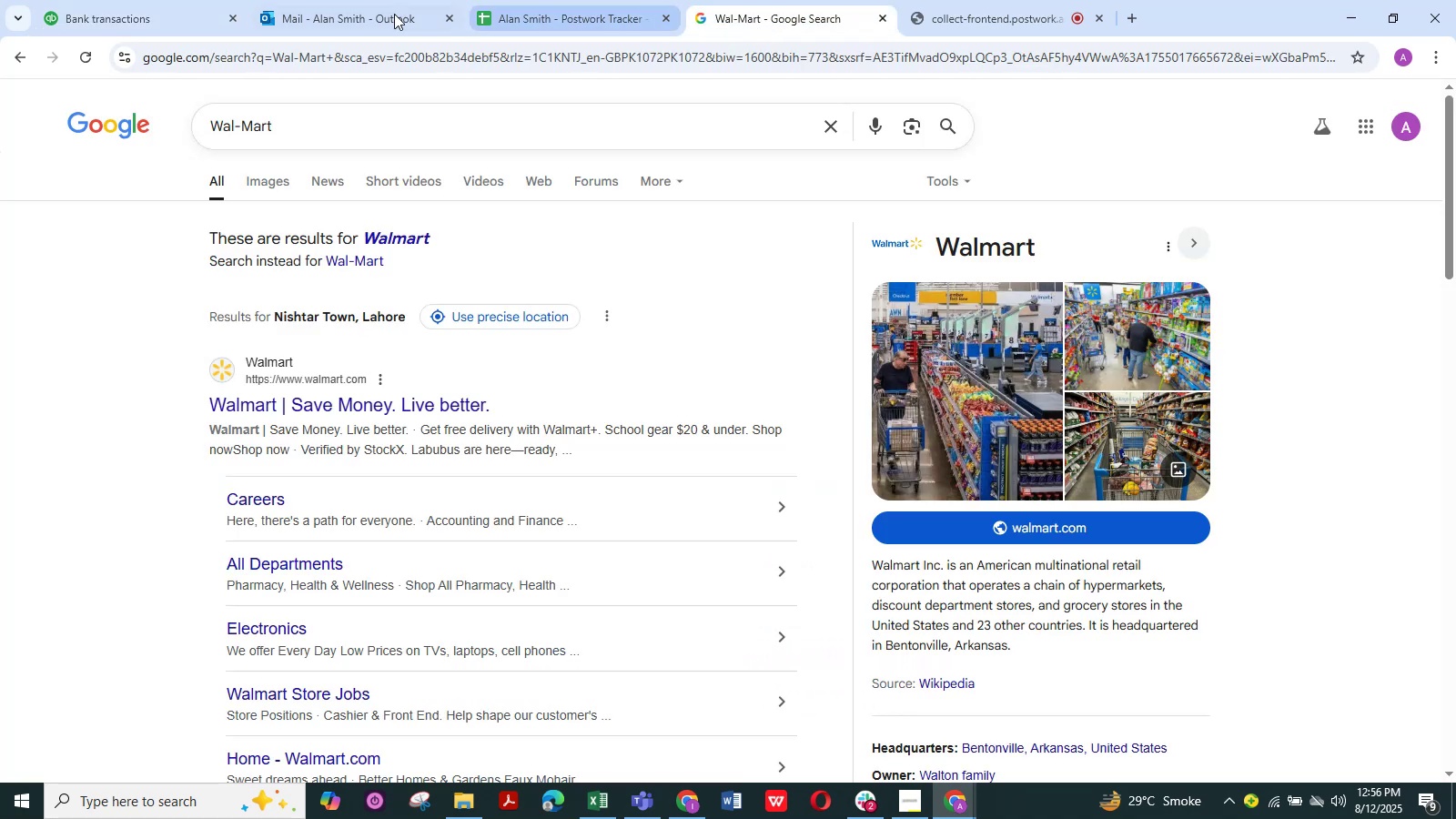 
left_click([156, 4])
 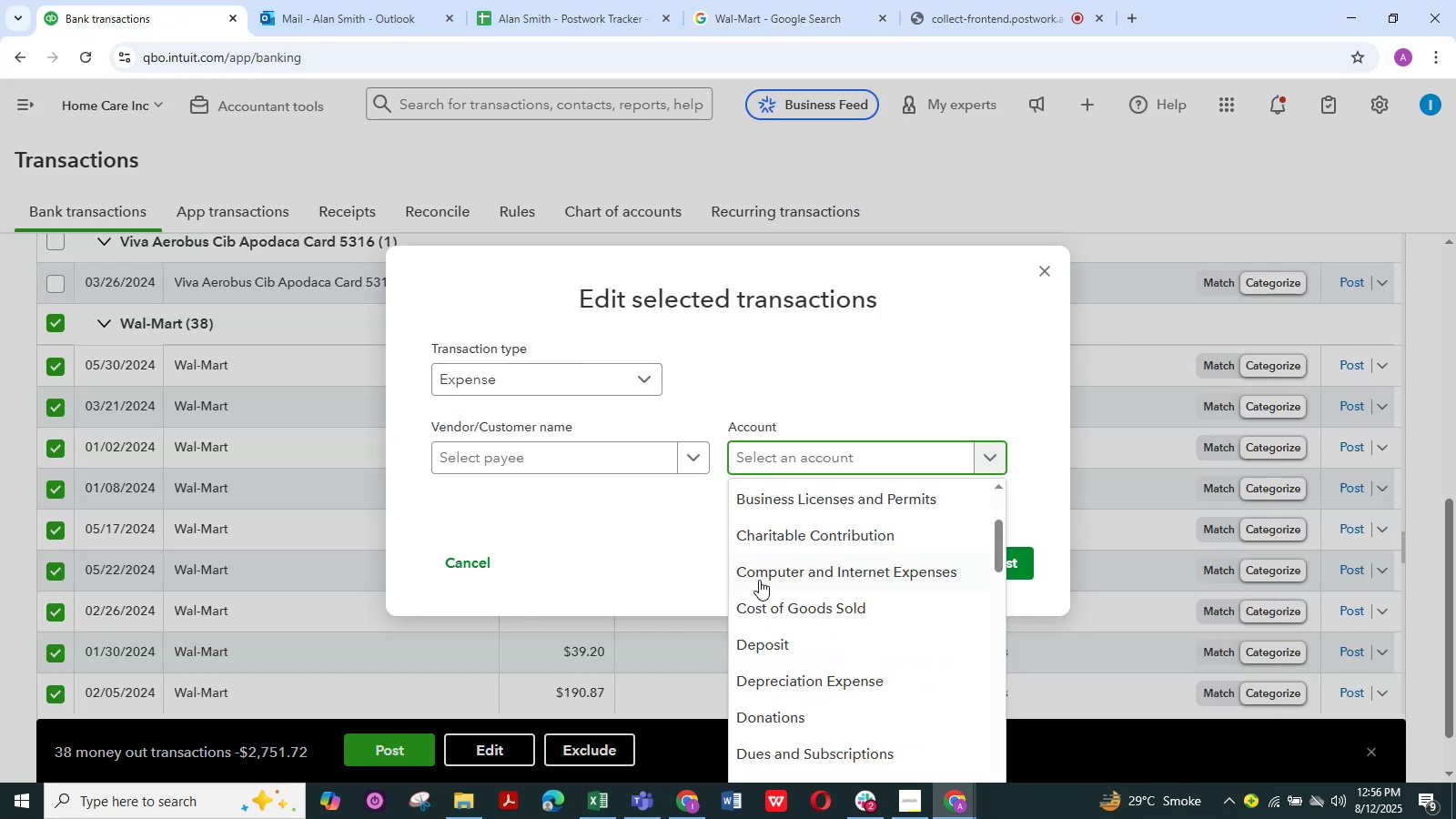 
scroll: coordinate [794, 594], scroll_direction: down, amount: 4.0
 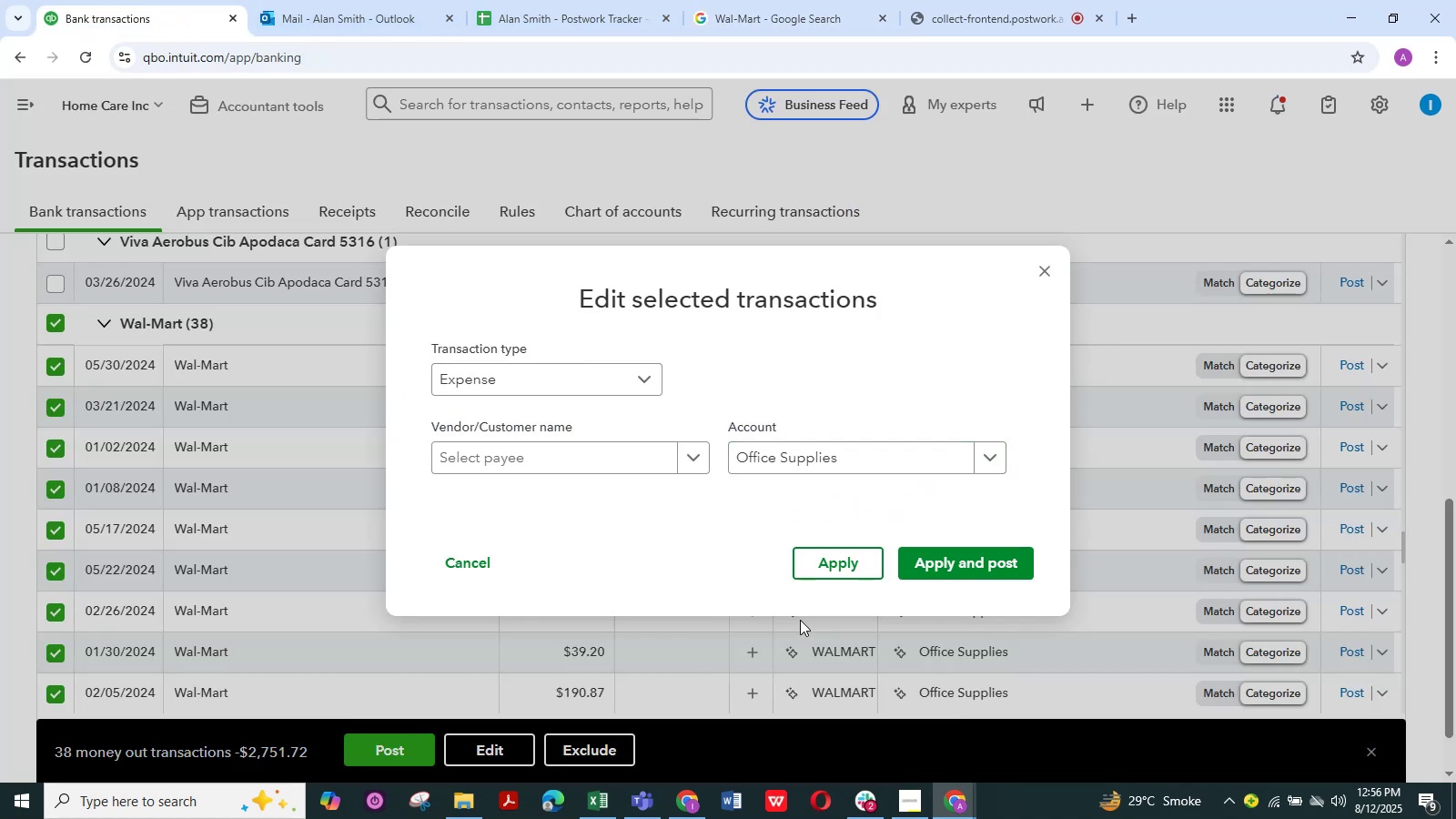 
left_click([691, 464])
 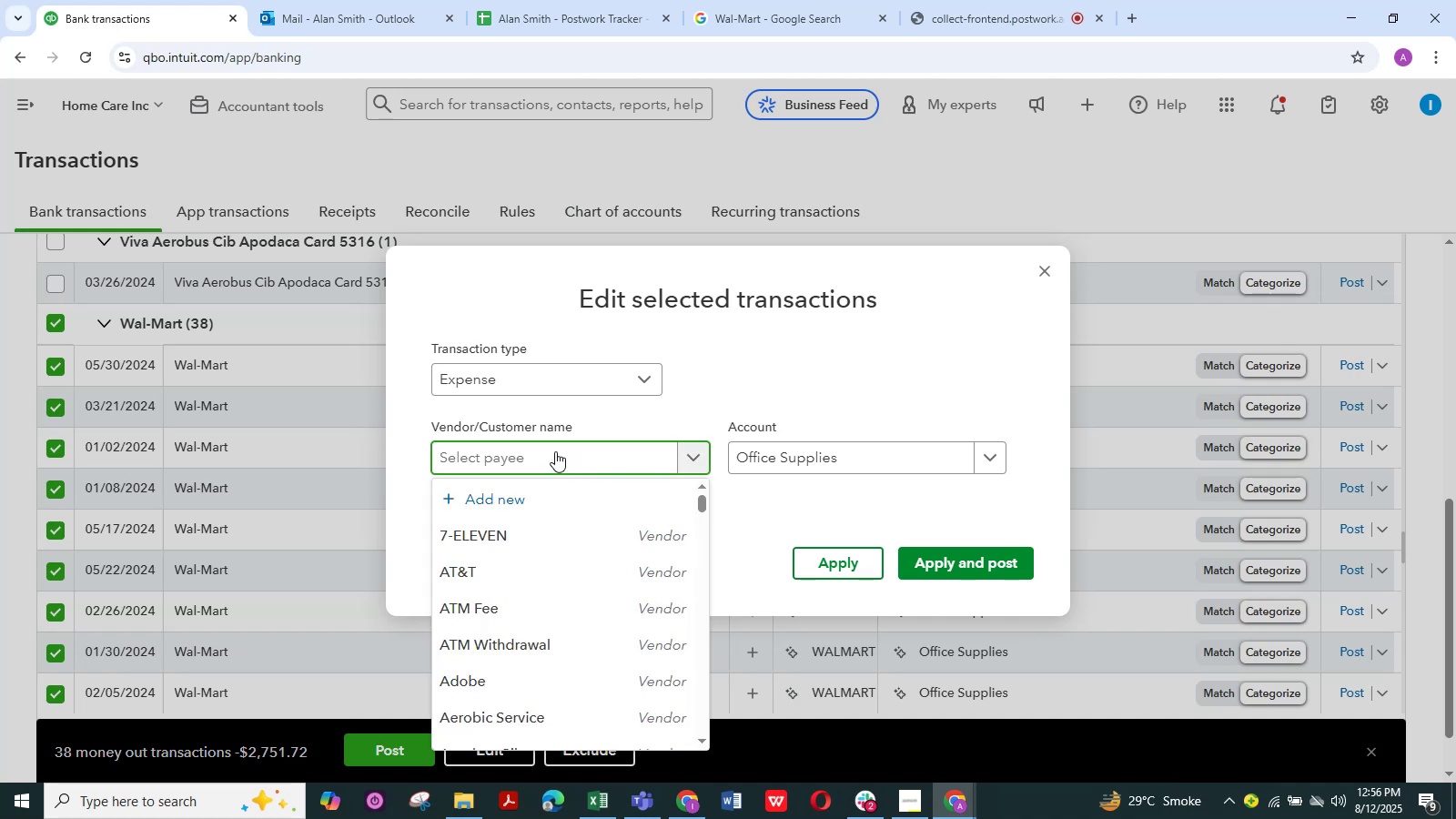 
left_click([555, 451])
 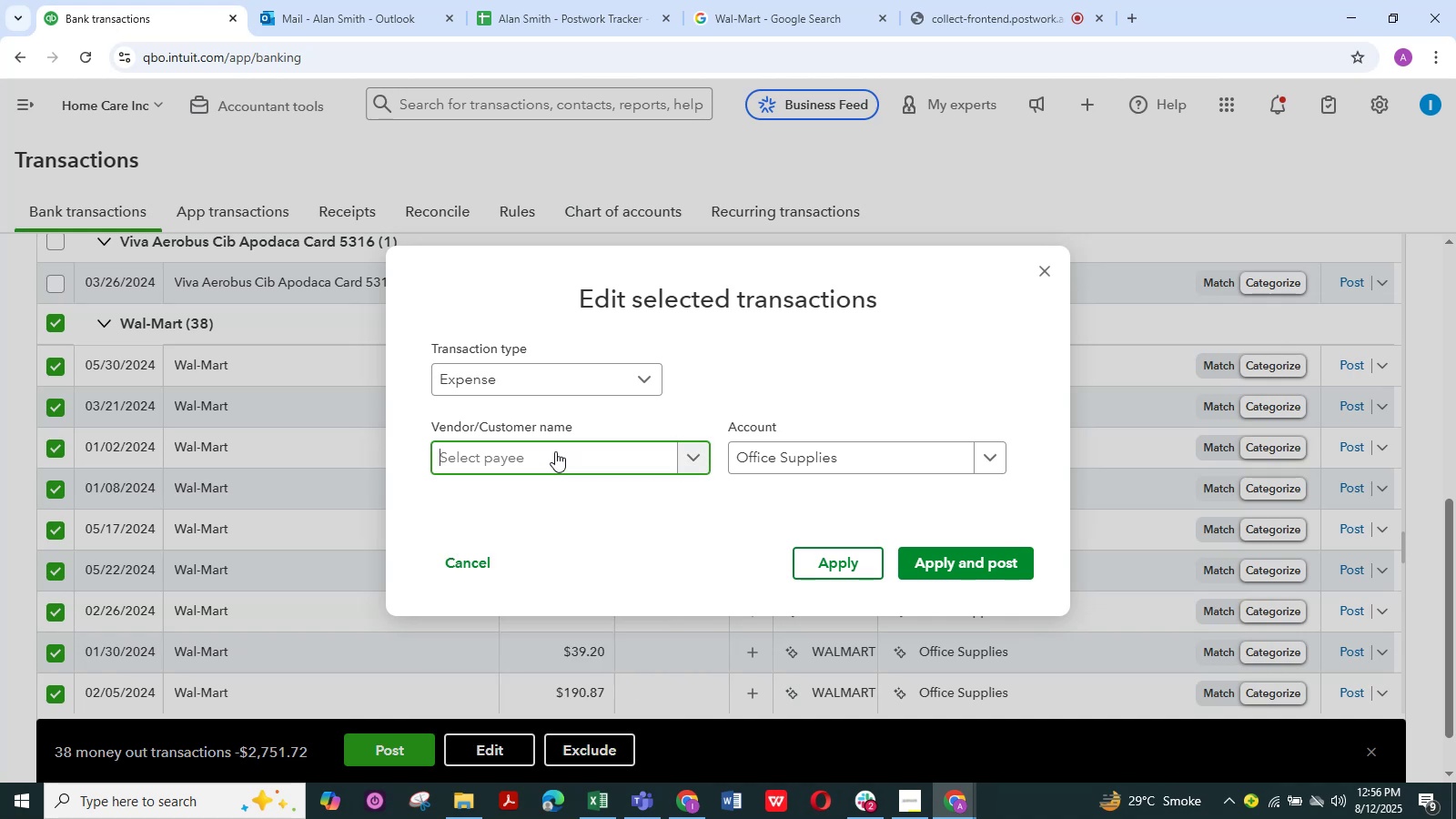 
hold_key(key=ShiftLeft, duration=1.52)
 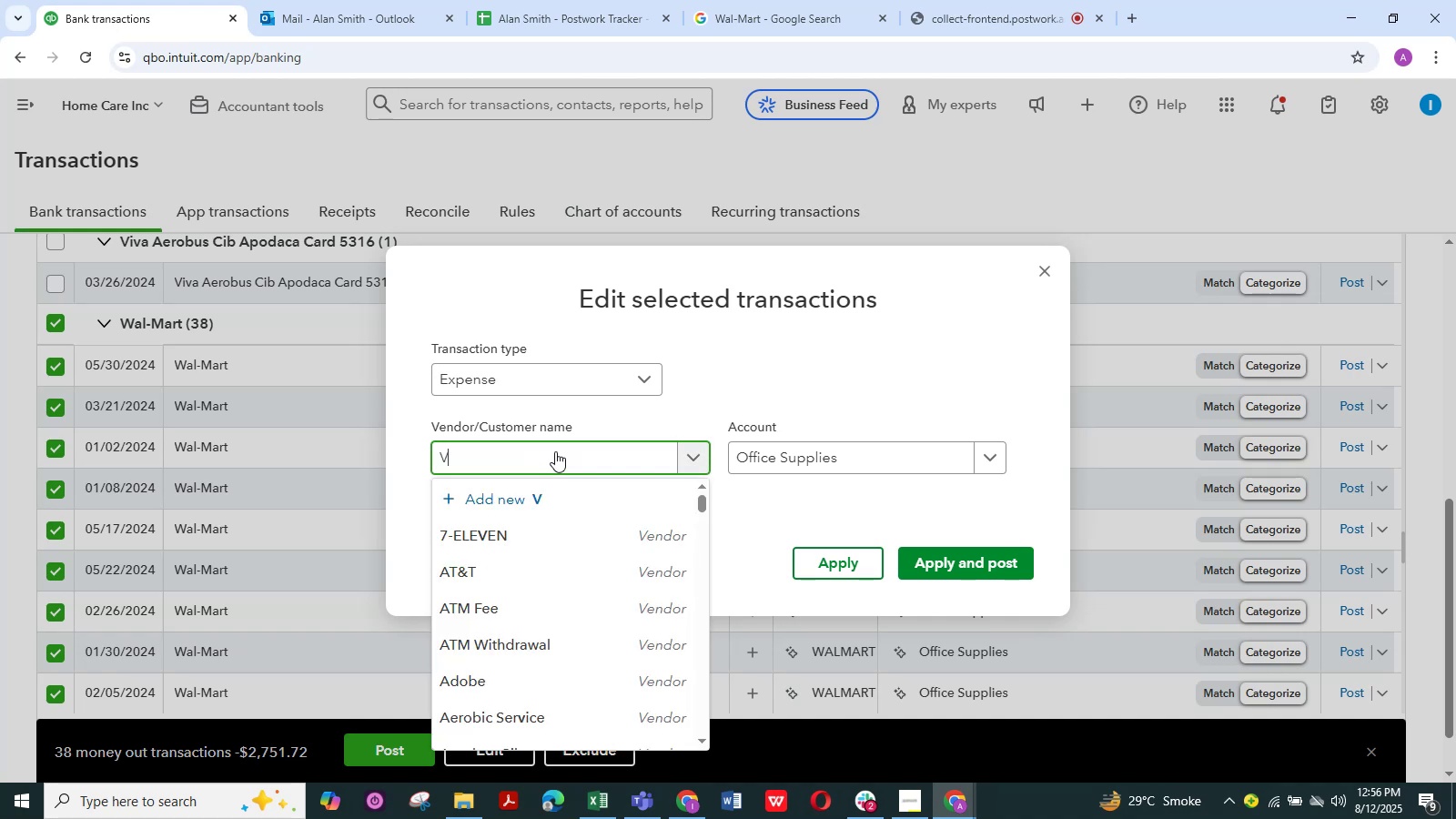 
hold_key(key=ShiftLeft, duration=0.38)
 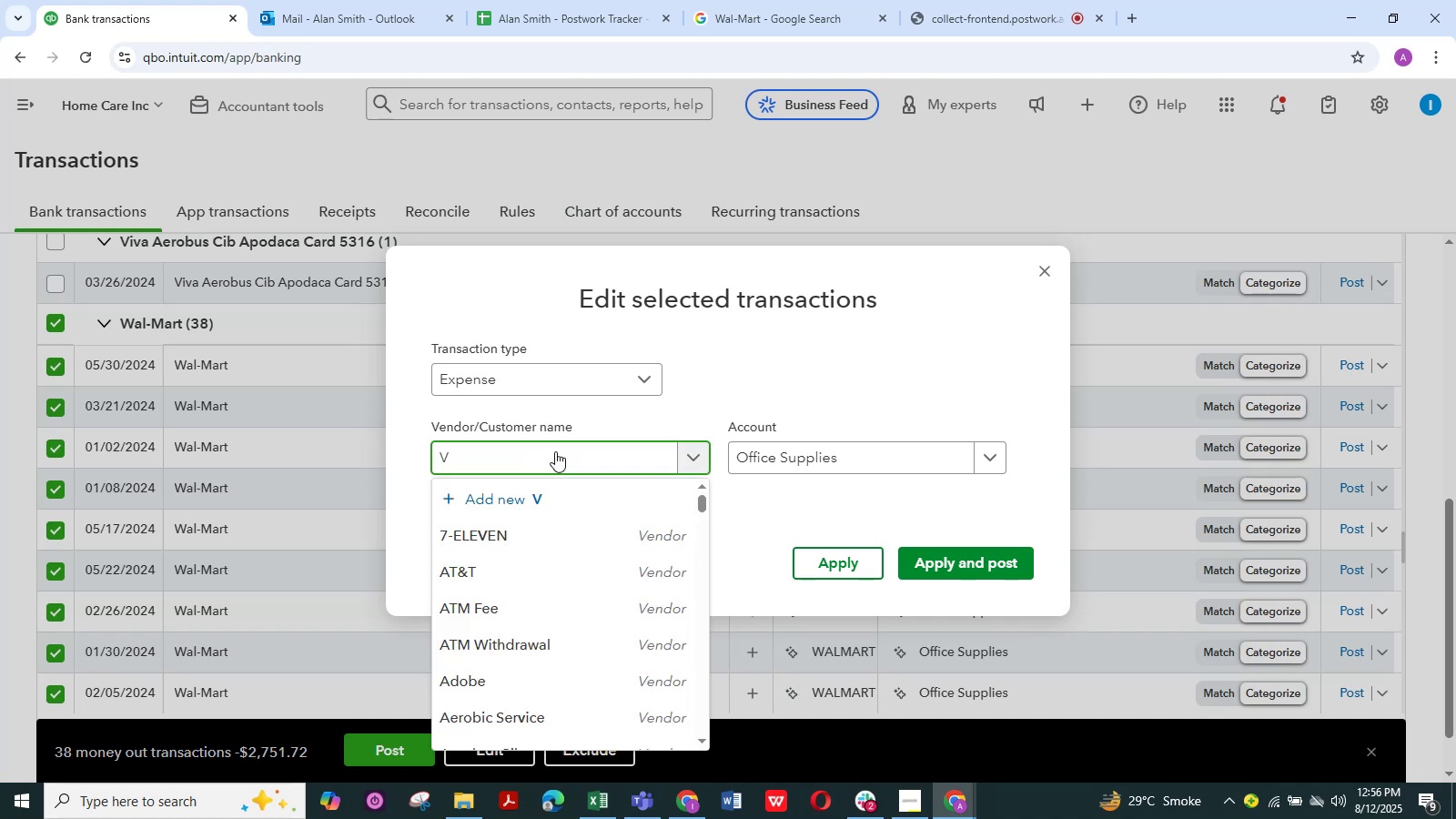 
hold_key(key=V, duration=0.32)
 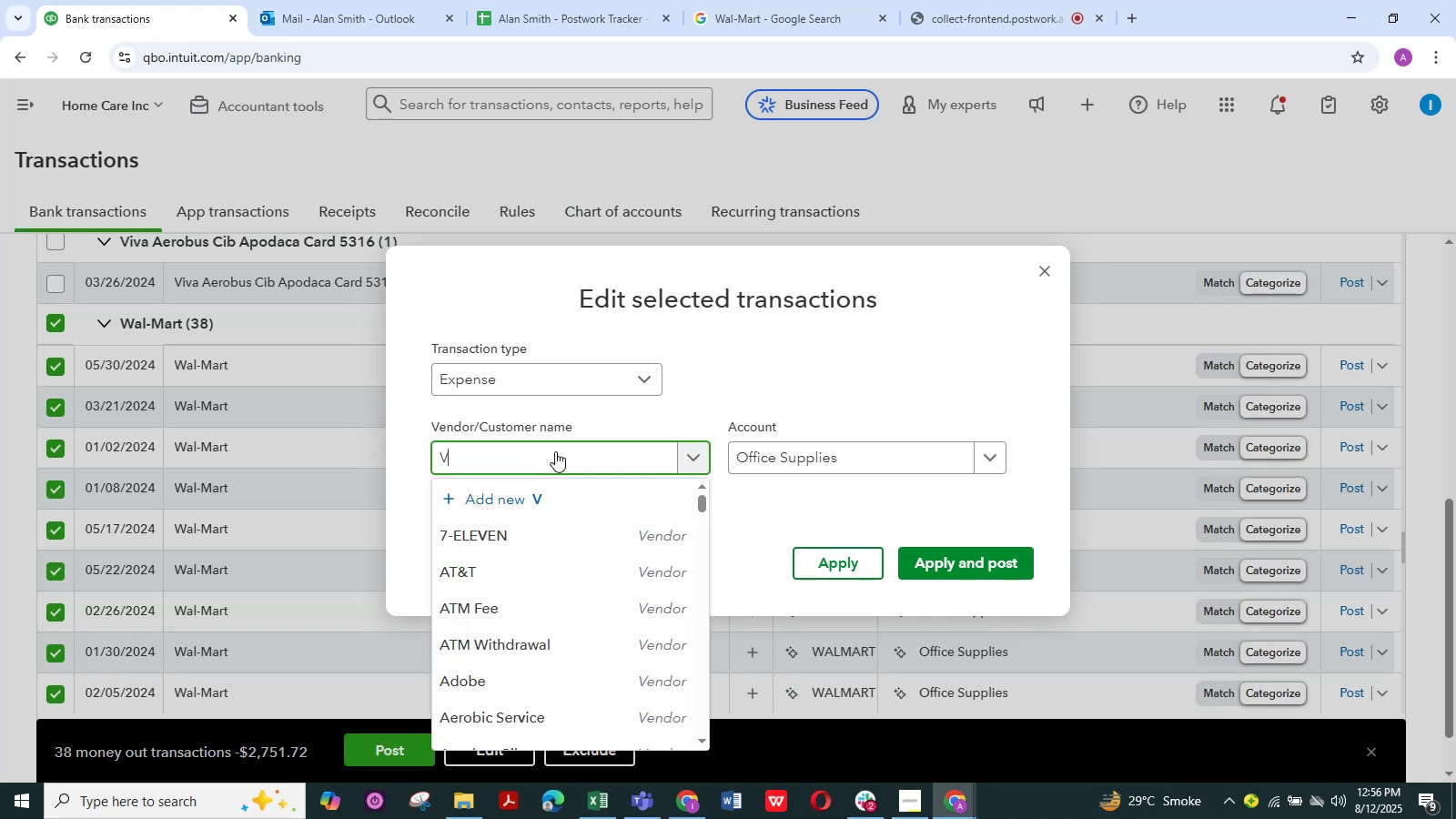 
key(Backspace)
type(Wal)
 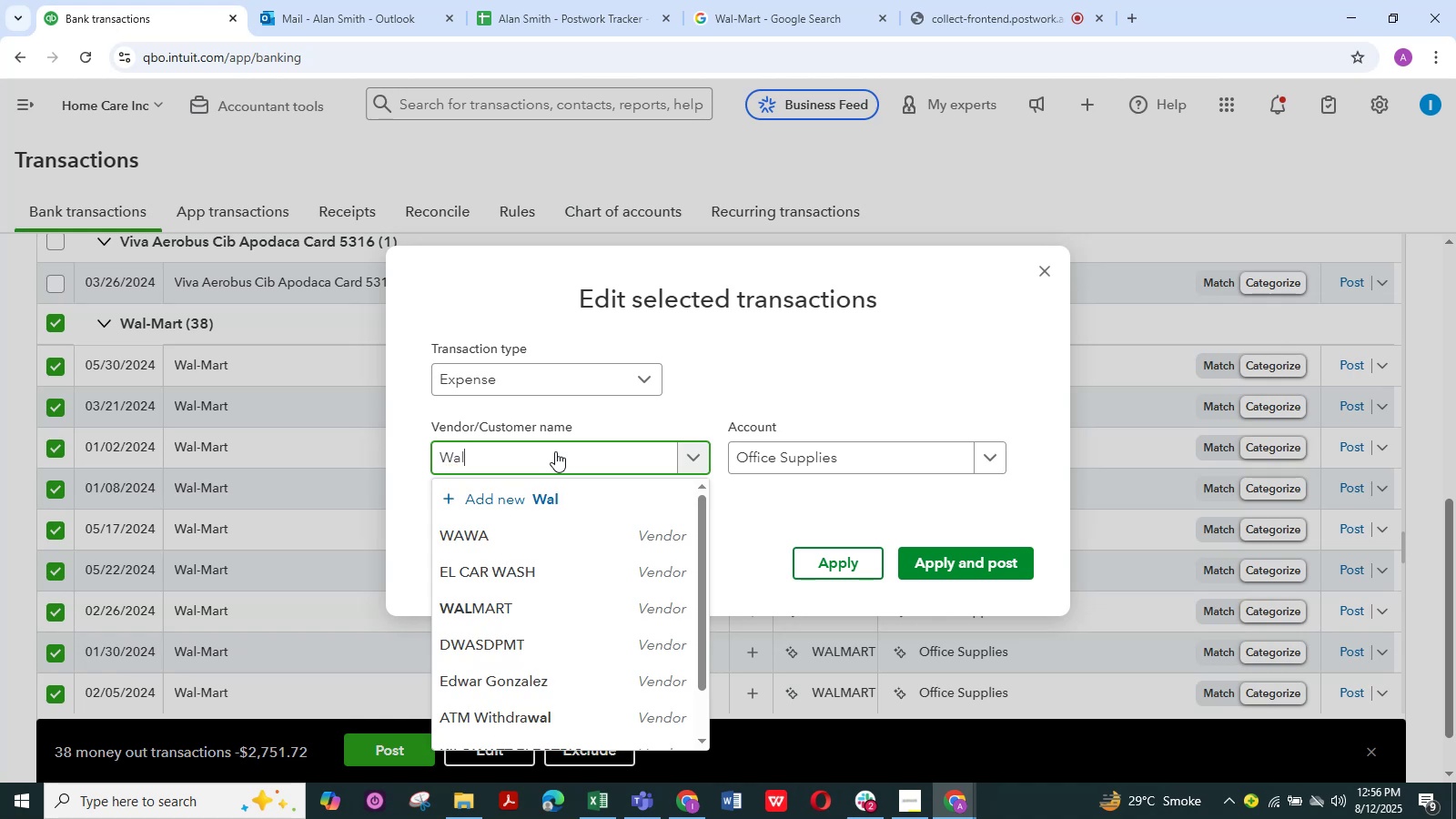 
left_click([508, 526])
 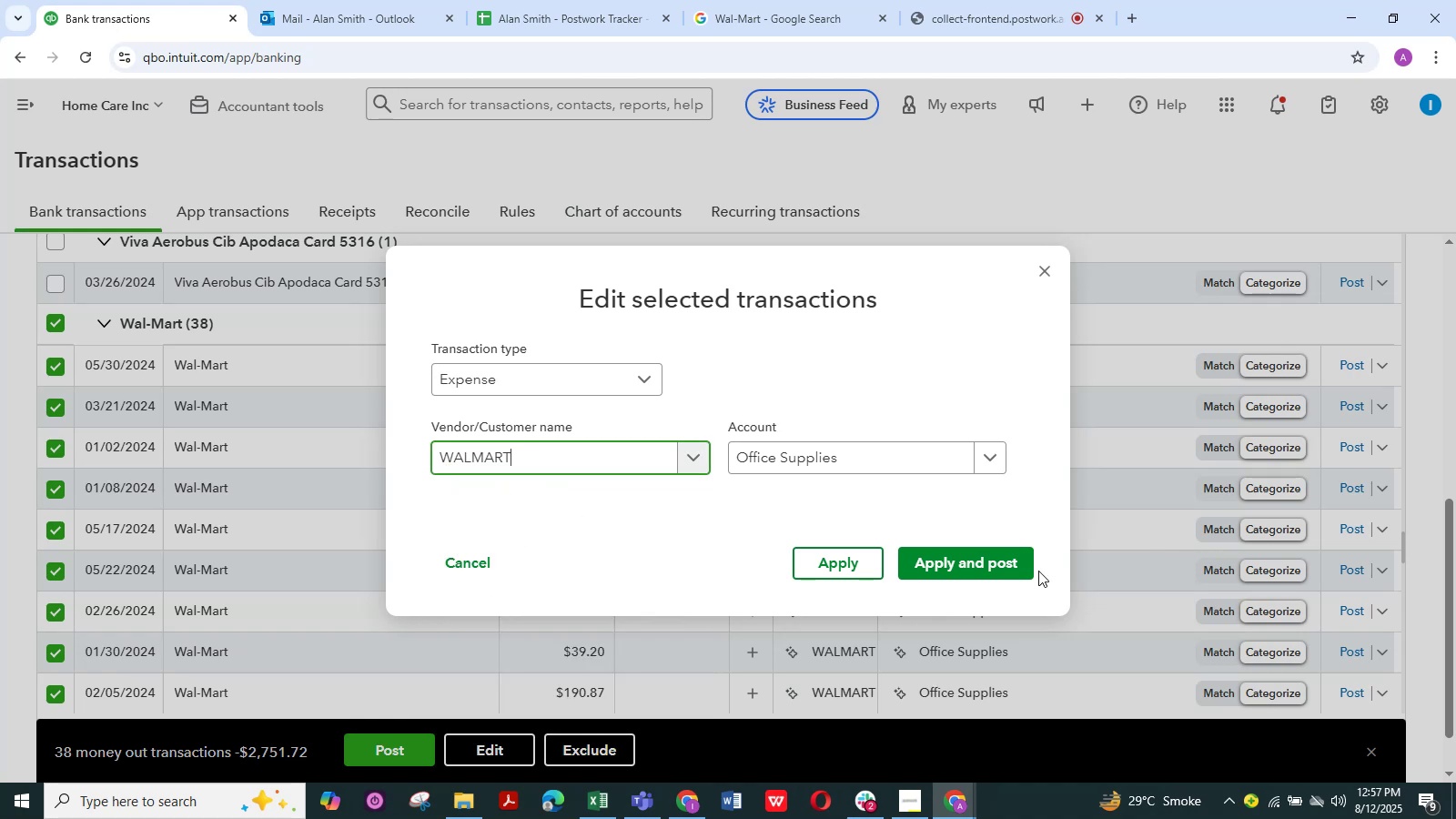 
left_click([976, 561])
 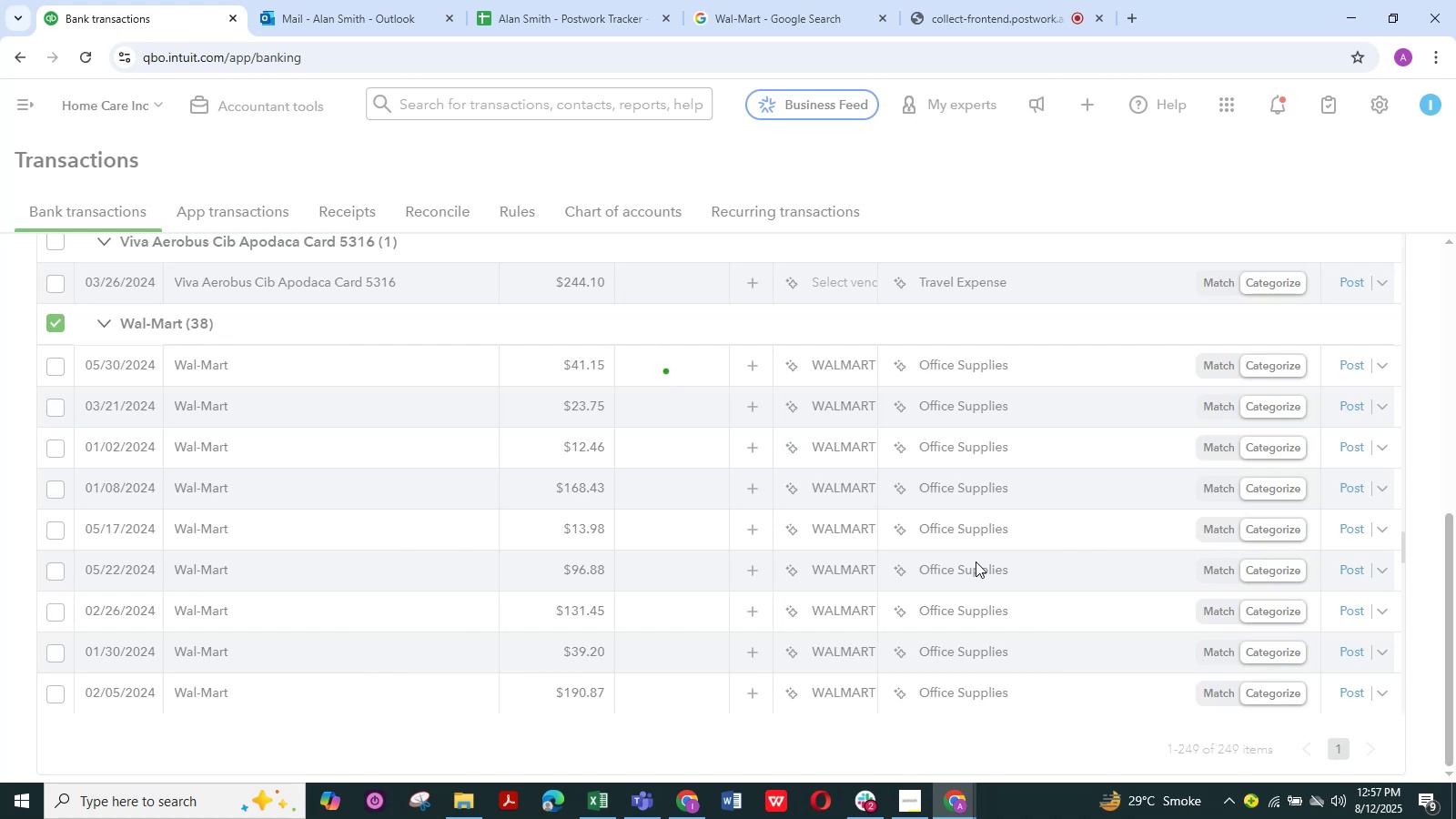 
wait(13.6)
 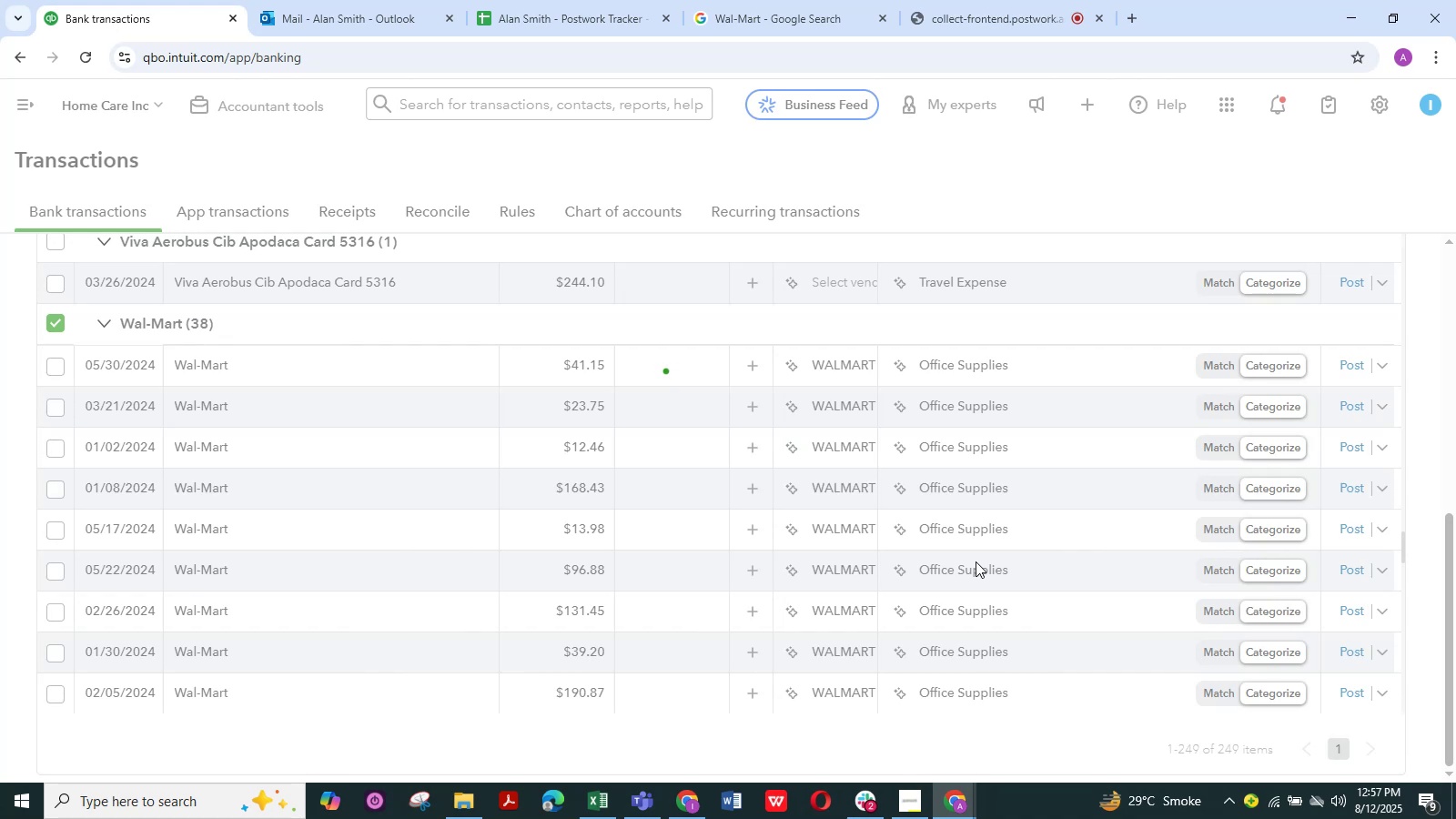 
scroll: coordinate [197, 568], scroll_direction: up, amount: 1.0
 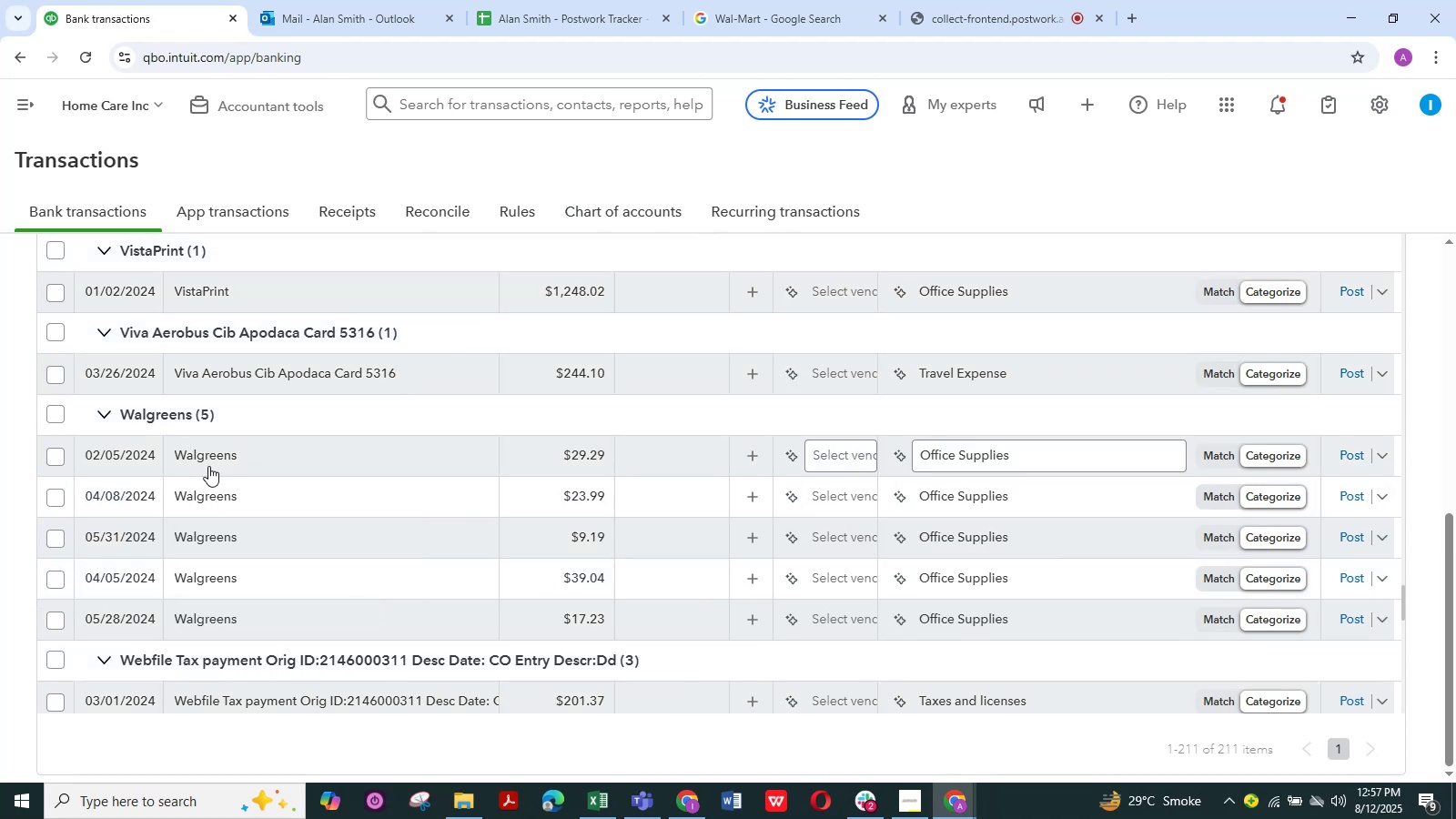 
left_click([236, 457])
 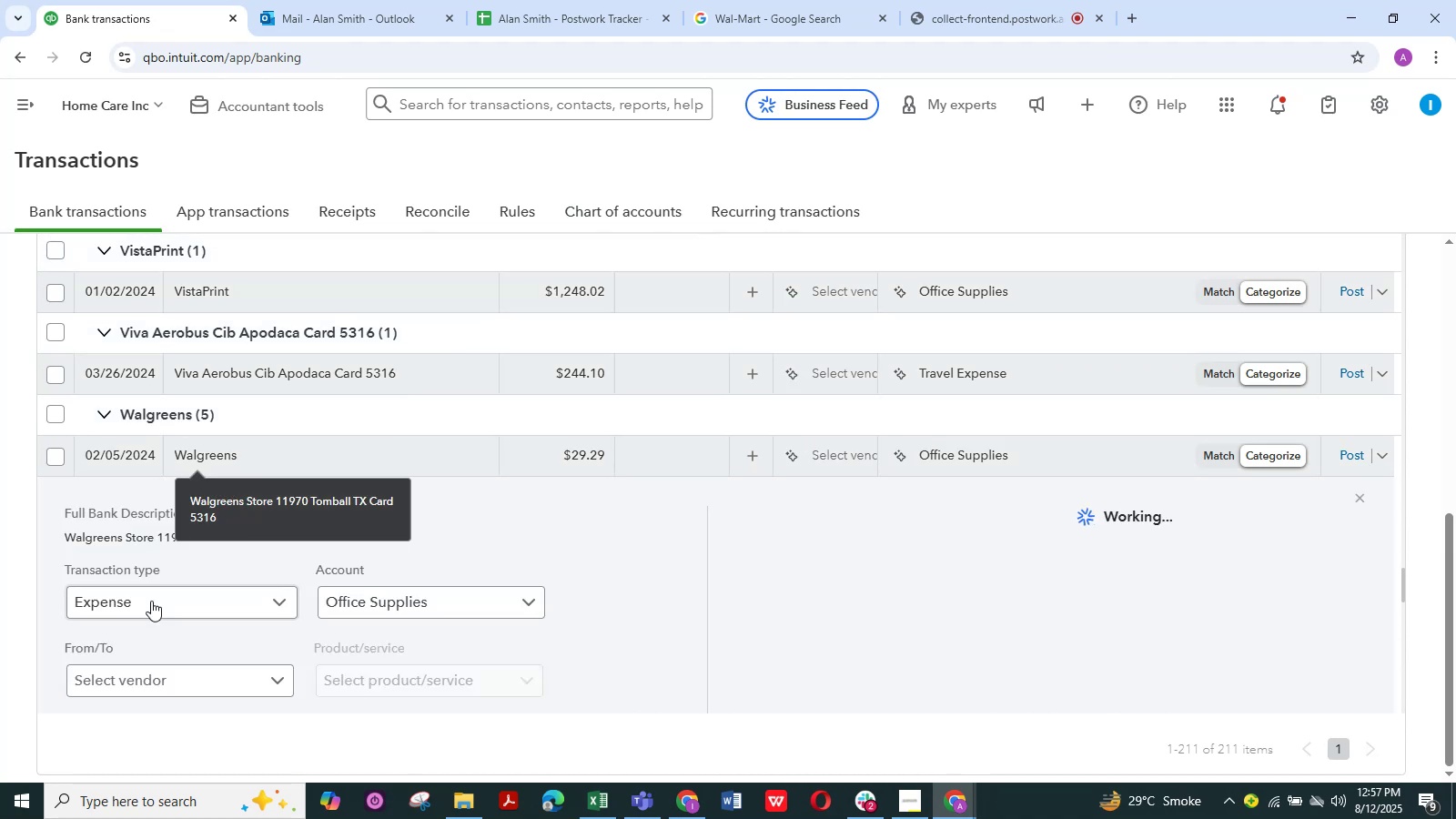 
scroll: coordinate [251, 644], scroll_direction: down, amount: 2.0
 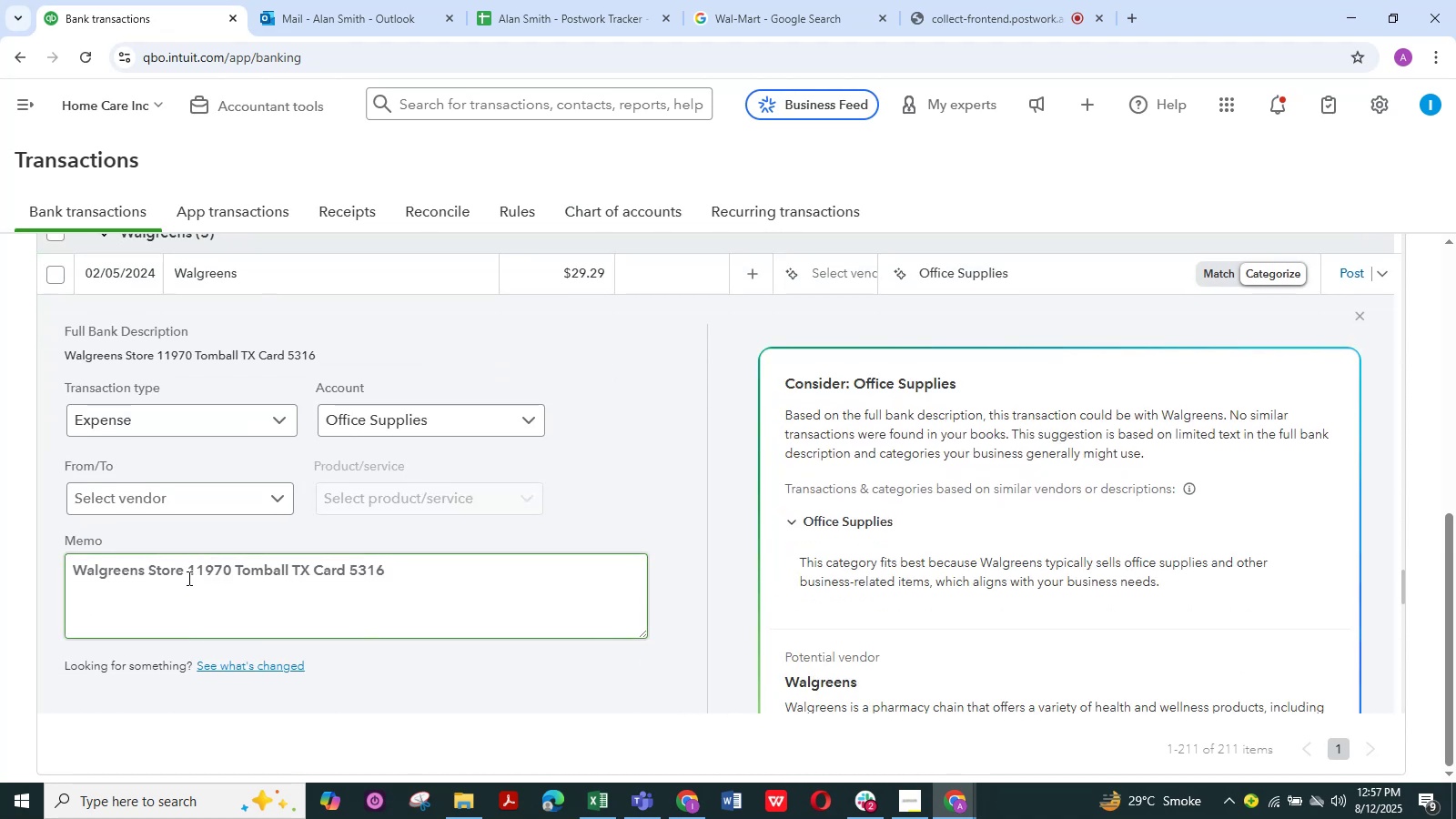 
left_click_drag(start_coordinate=[185, 573], to_coordinate=[54, 578])
 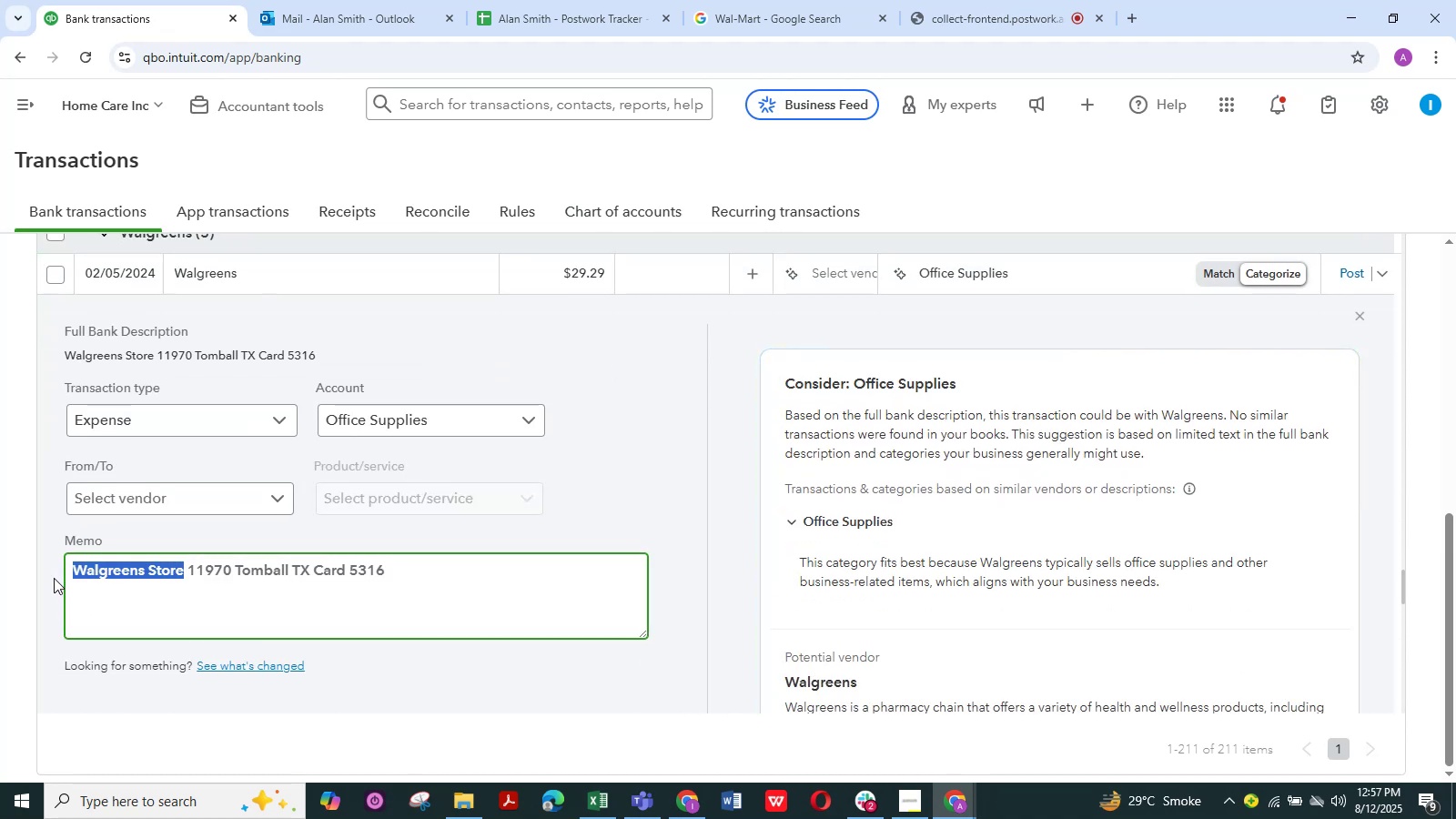 
key(Control+C)
 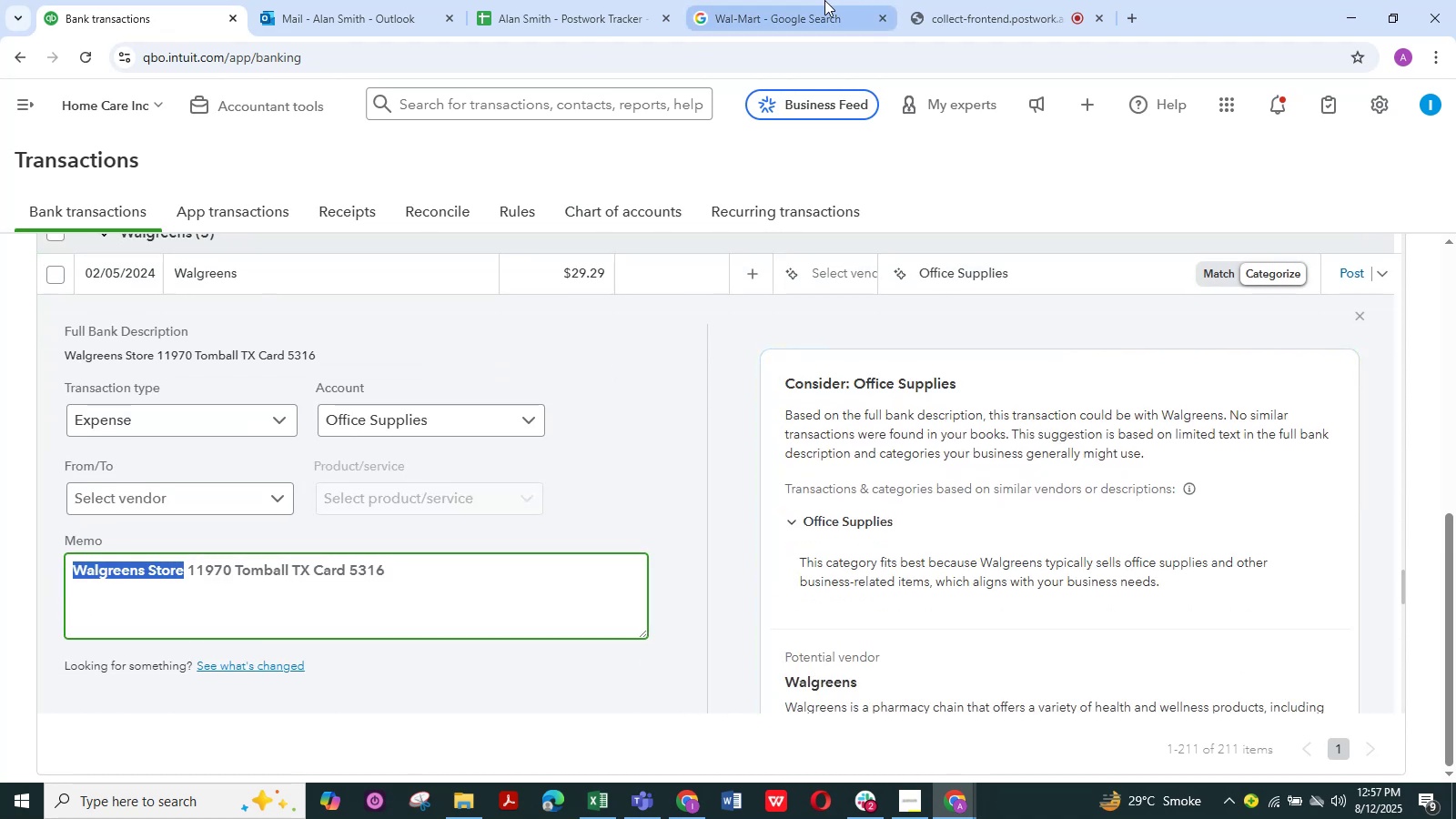 
left_click([790, 8])
 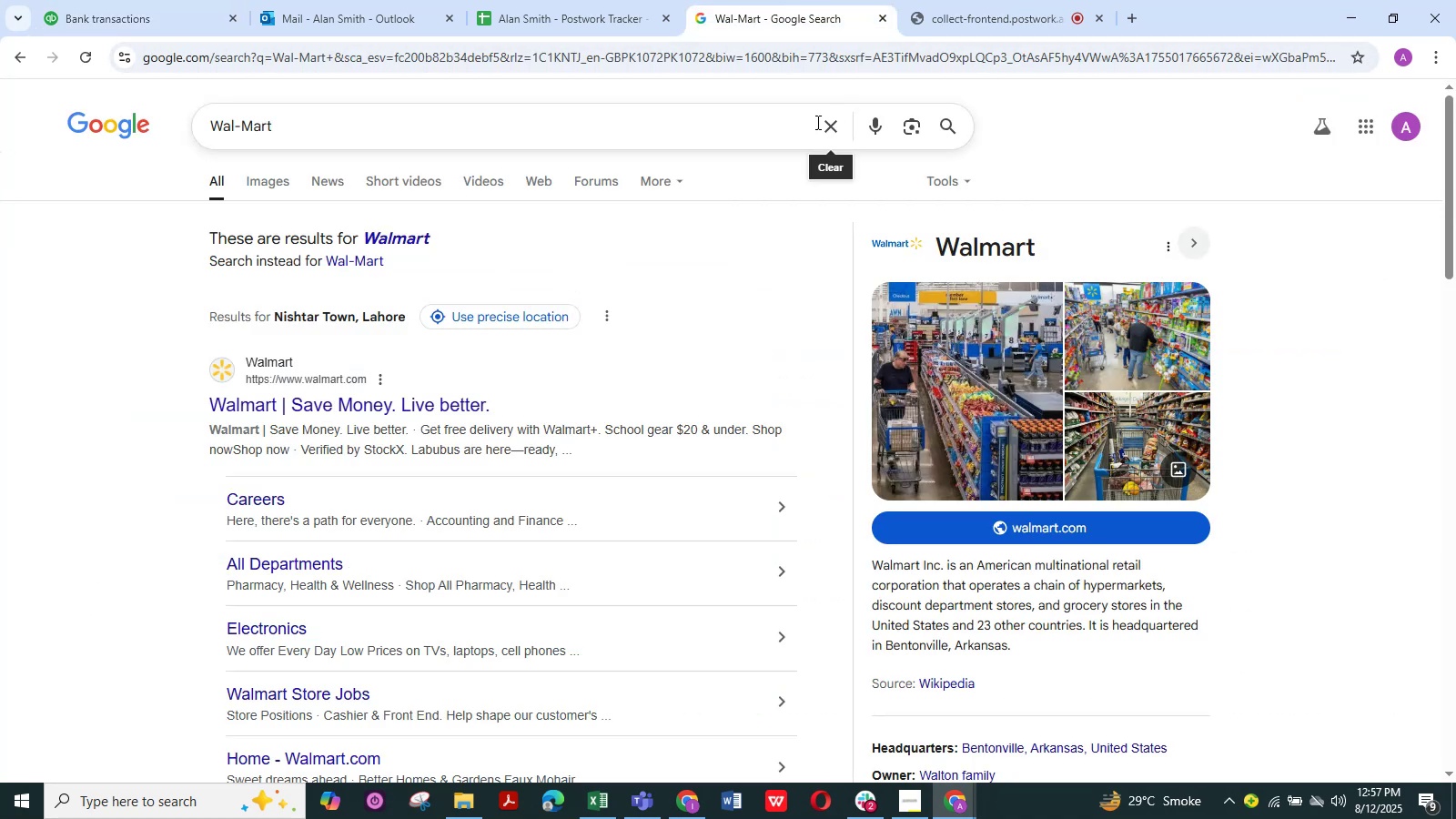 
double_click([770, 123])
 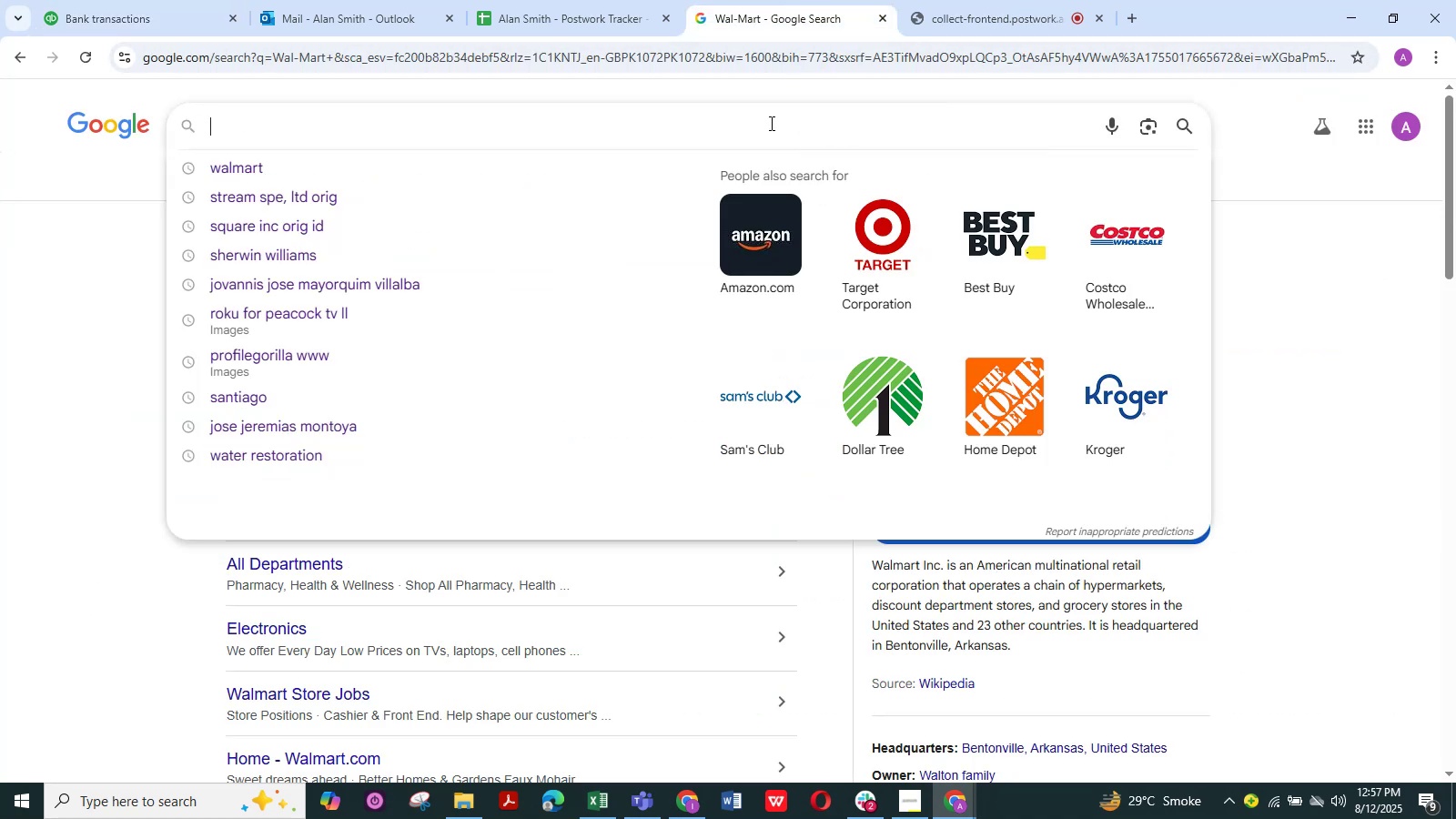 
key(Control+V)
 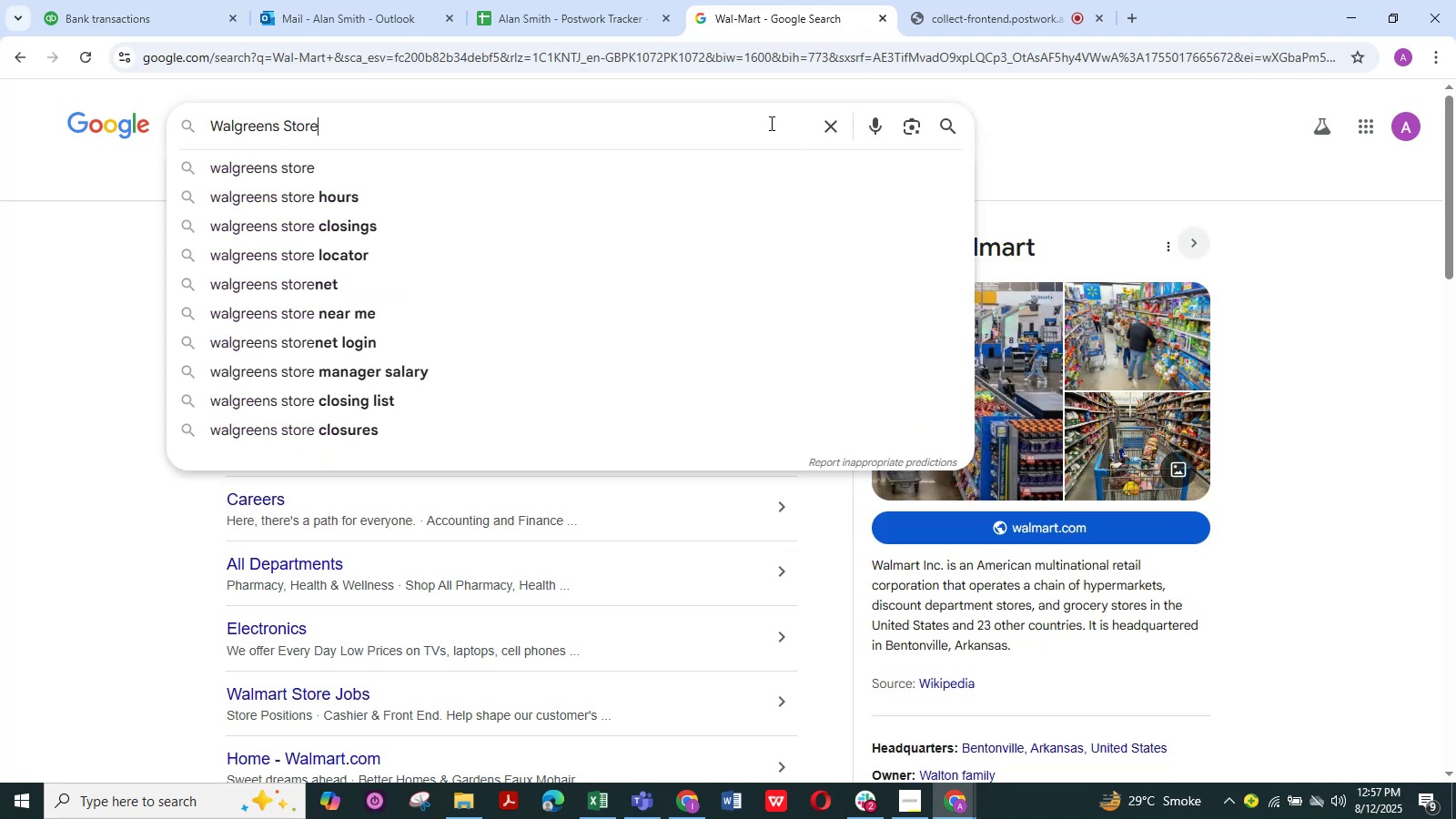 
key(NumpadEnter)
 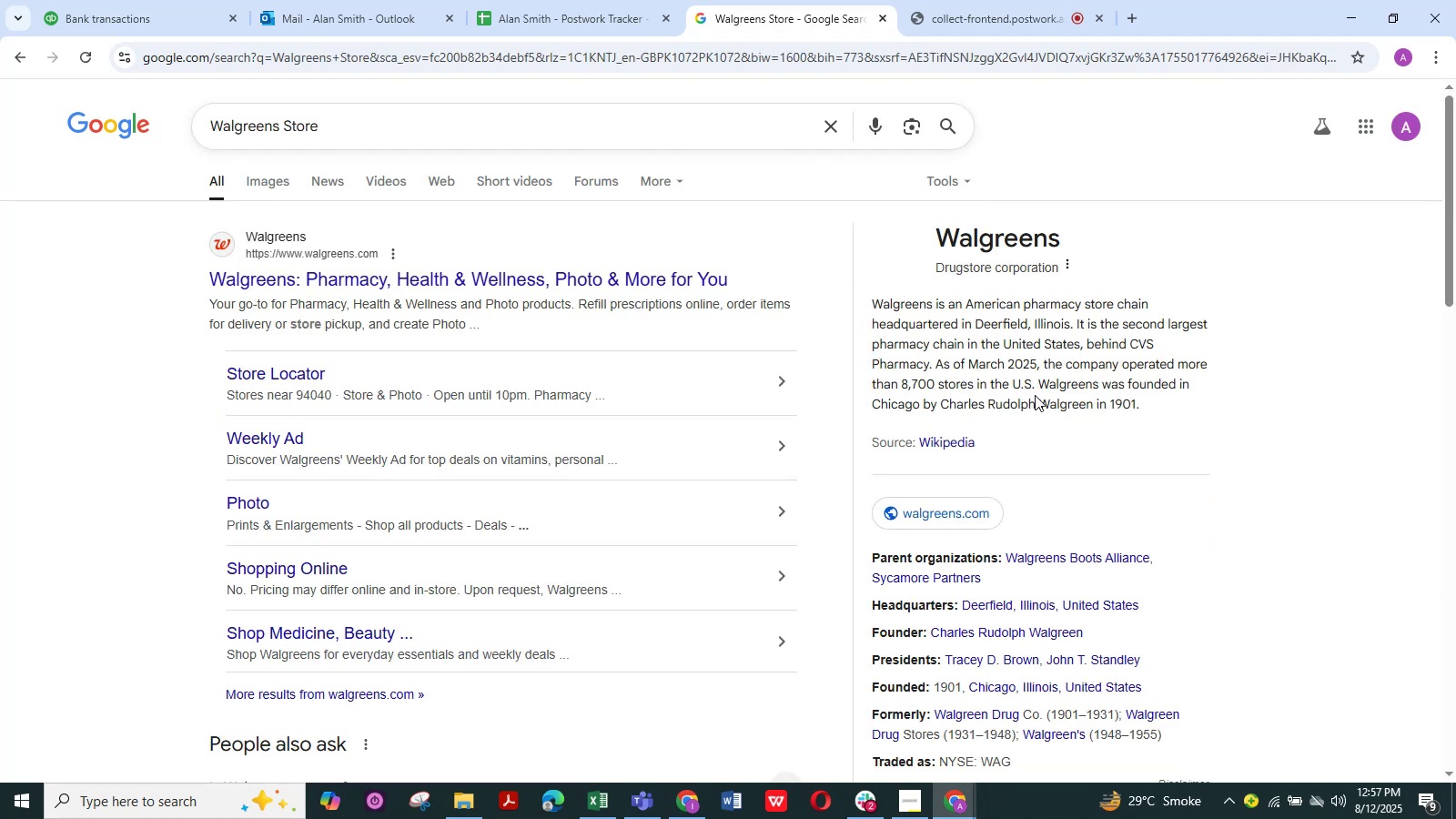 
wait(6.18)
 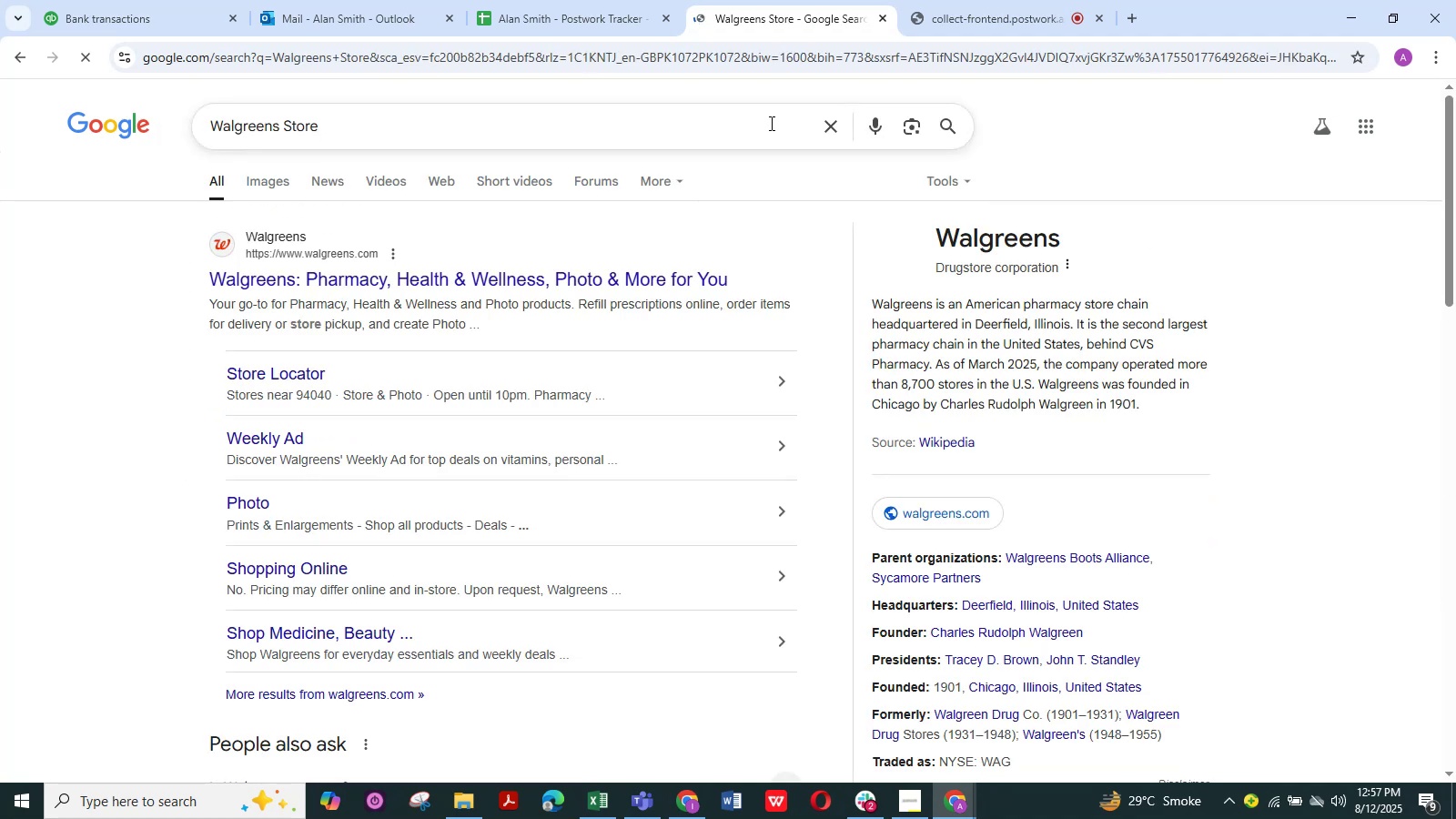 
left_click([167, 11])
 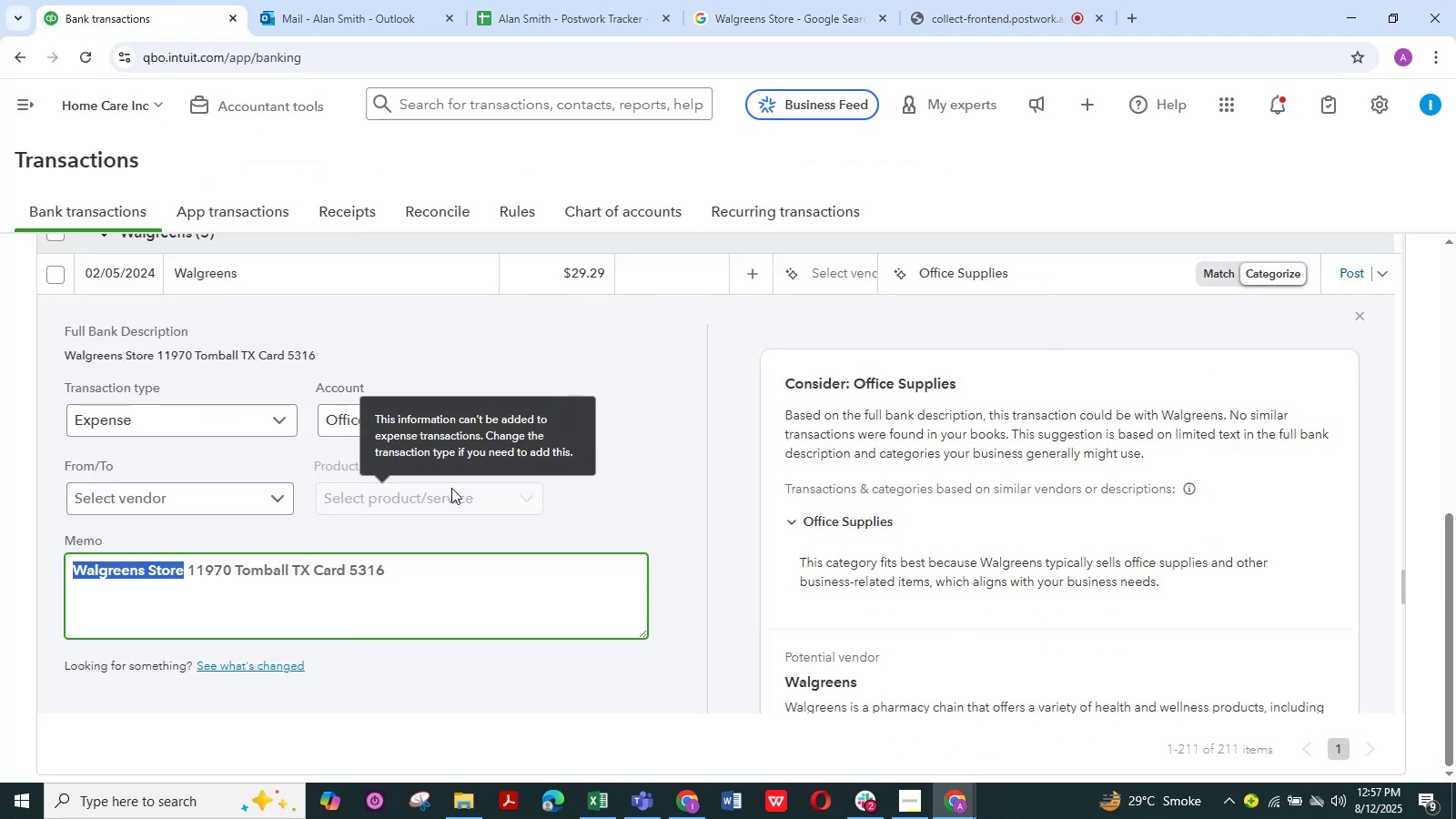 
scroll: coordinate [162, 439], scroll_direction: up, amount: 1.0
 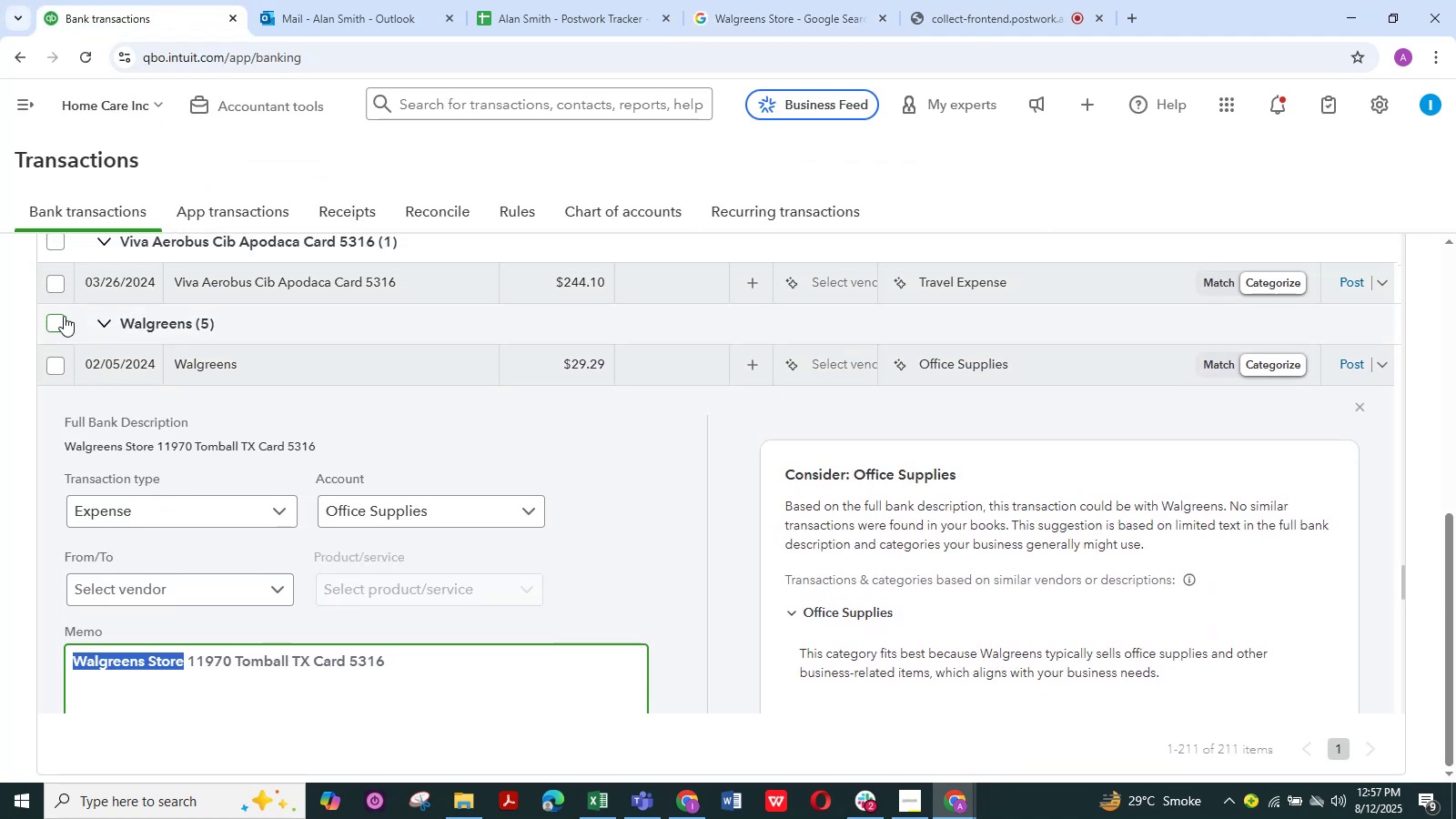 
left_click([63, 316])
 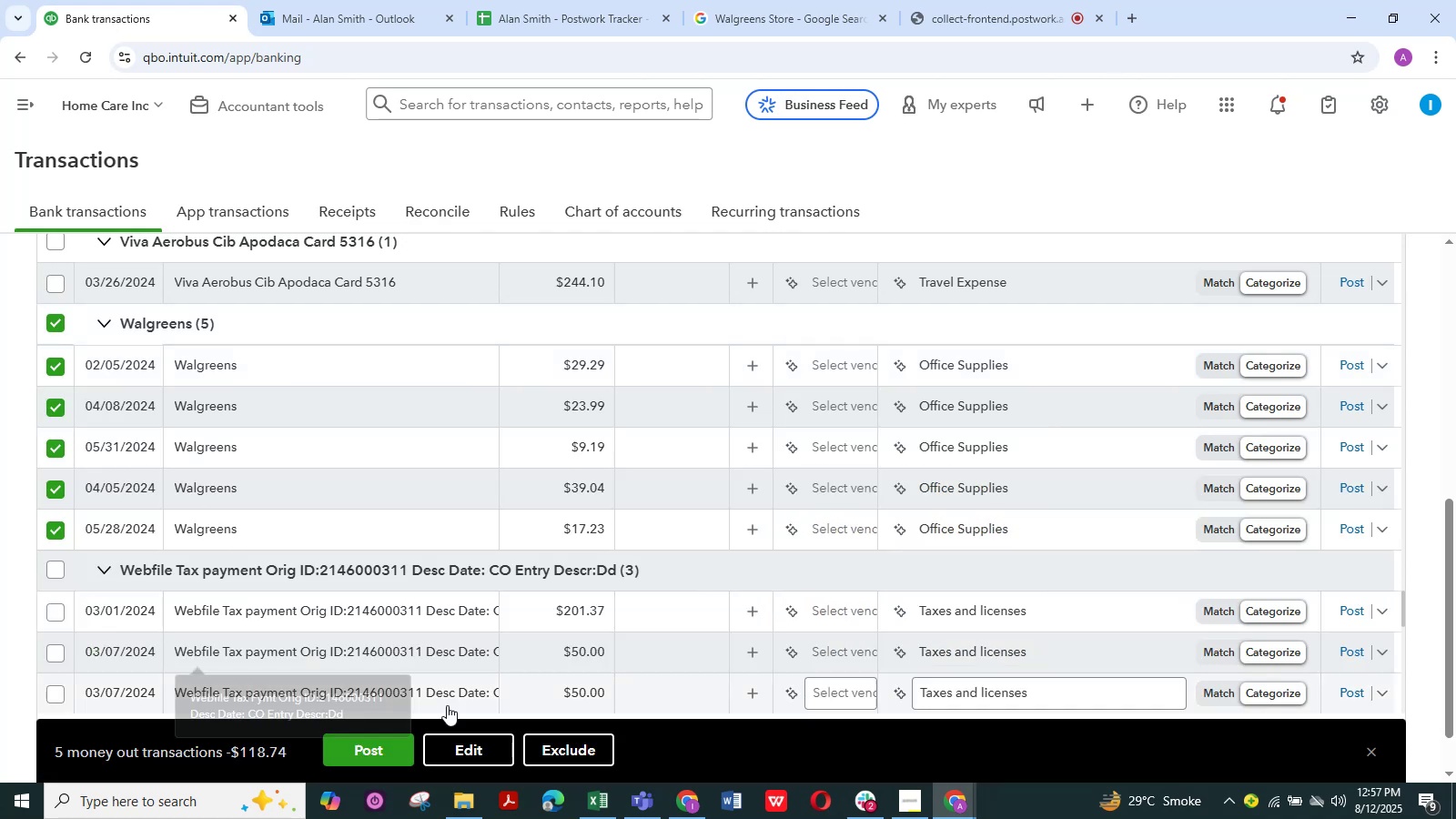 
left_click([496, 742])
 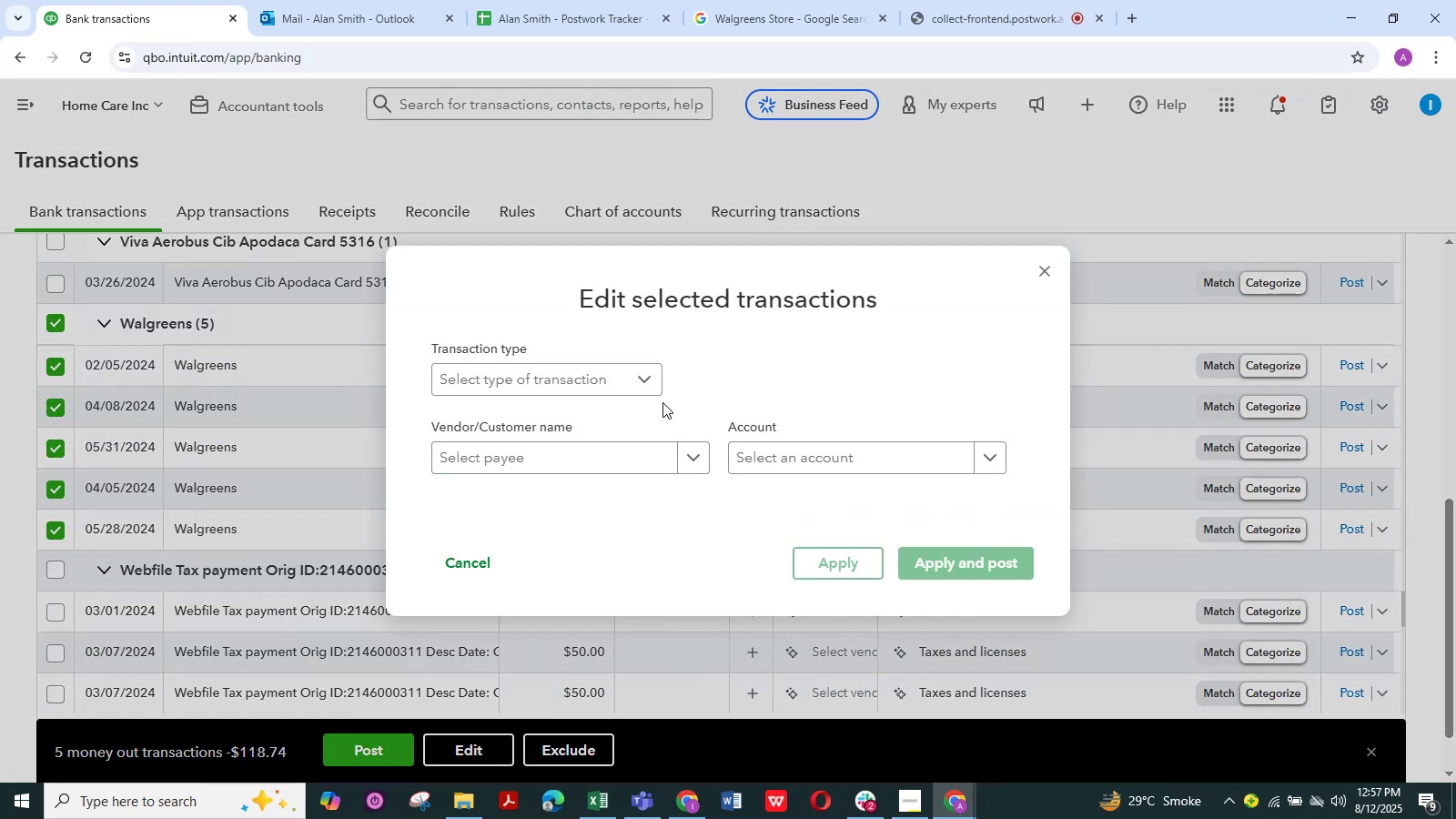 
left_click([647, 379])
 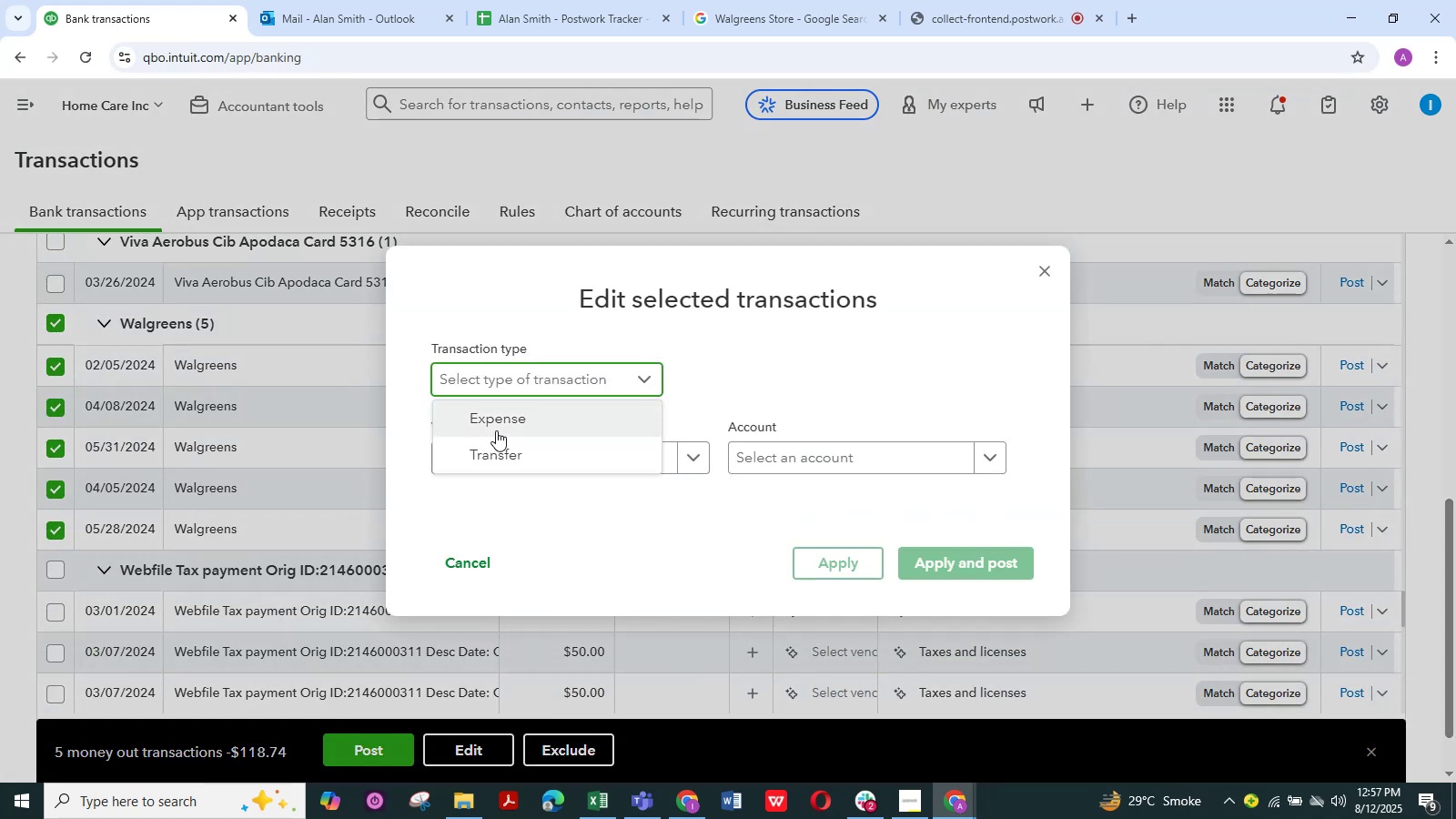 
left_click([497, 422])
 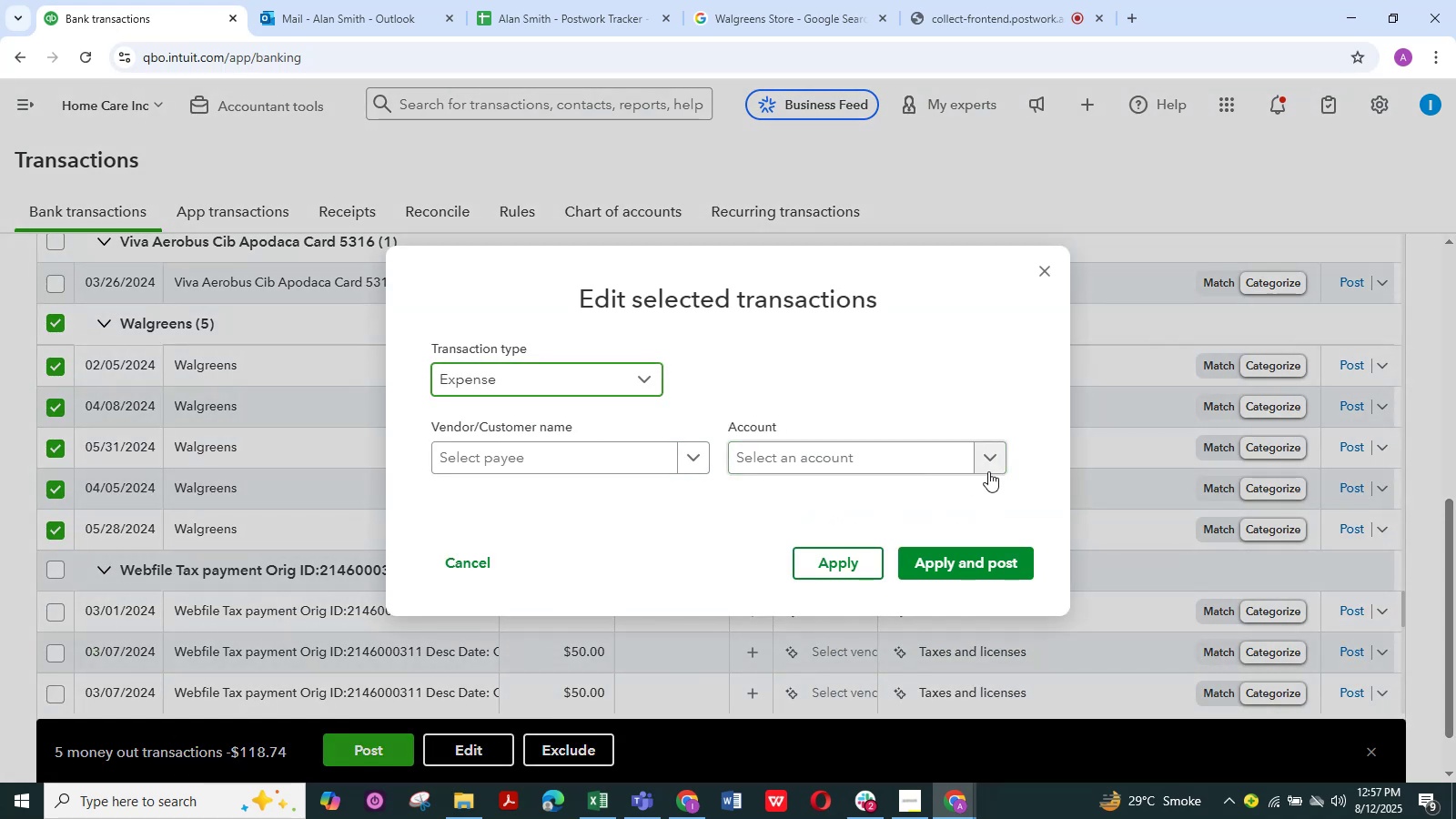 
left_click([988, 468])
 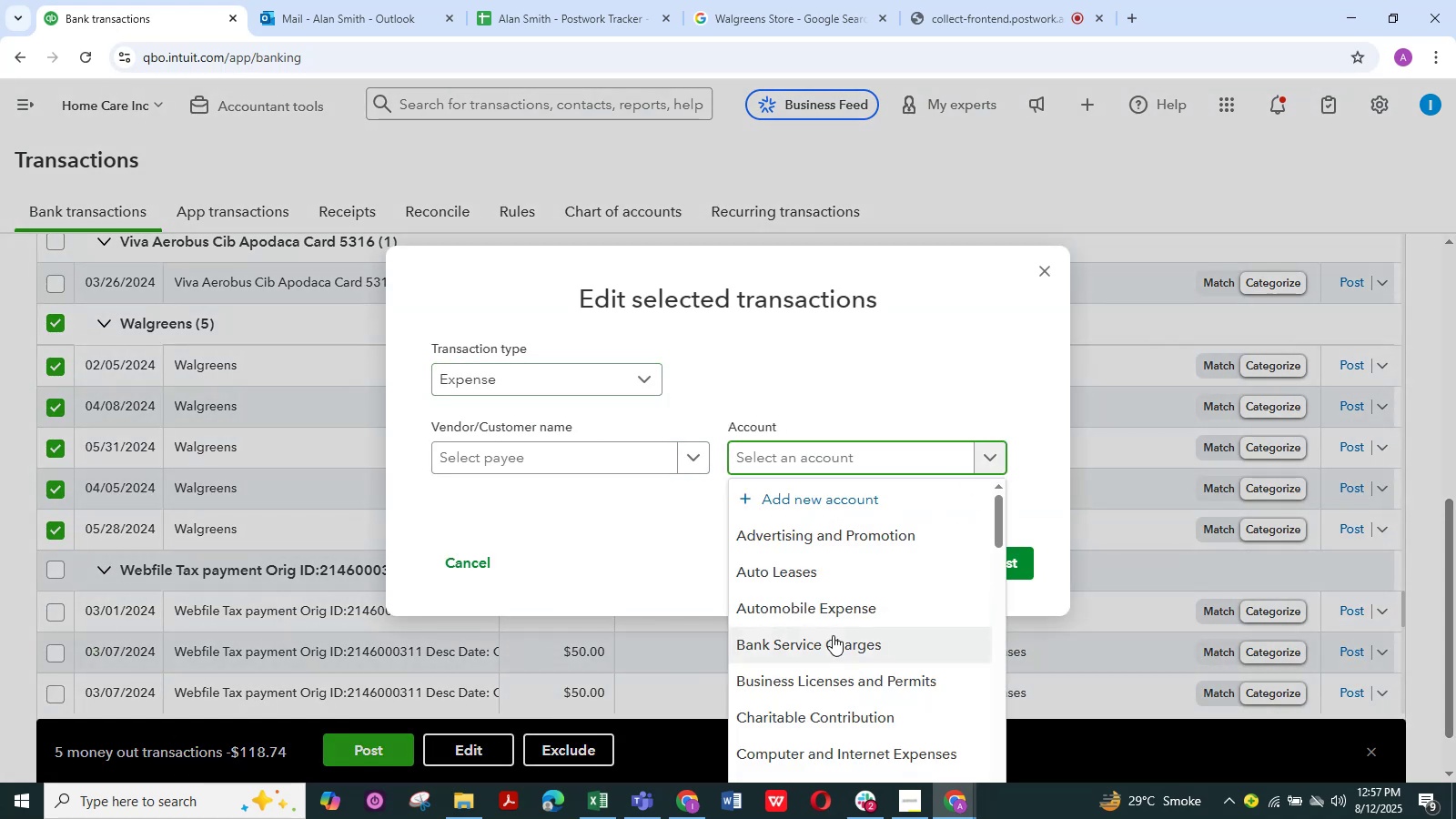 
scroll: coordinate [833, 635], scroll_direction: down, amount: 2.0
 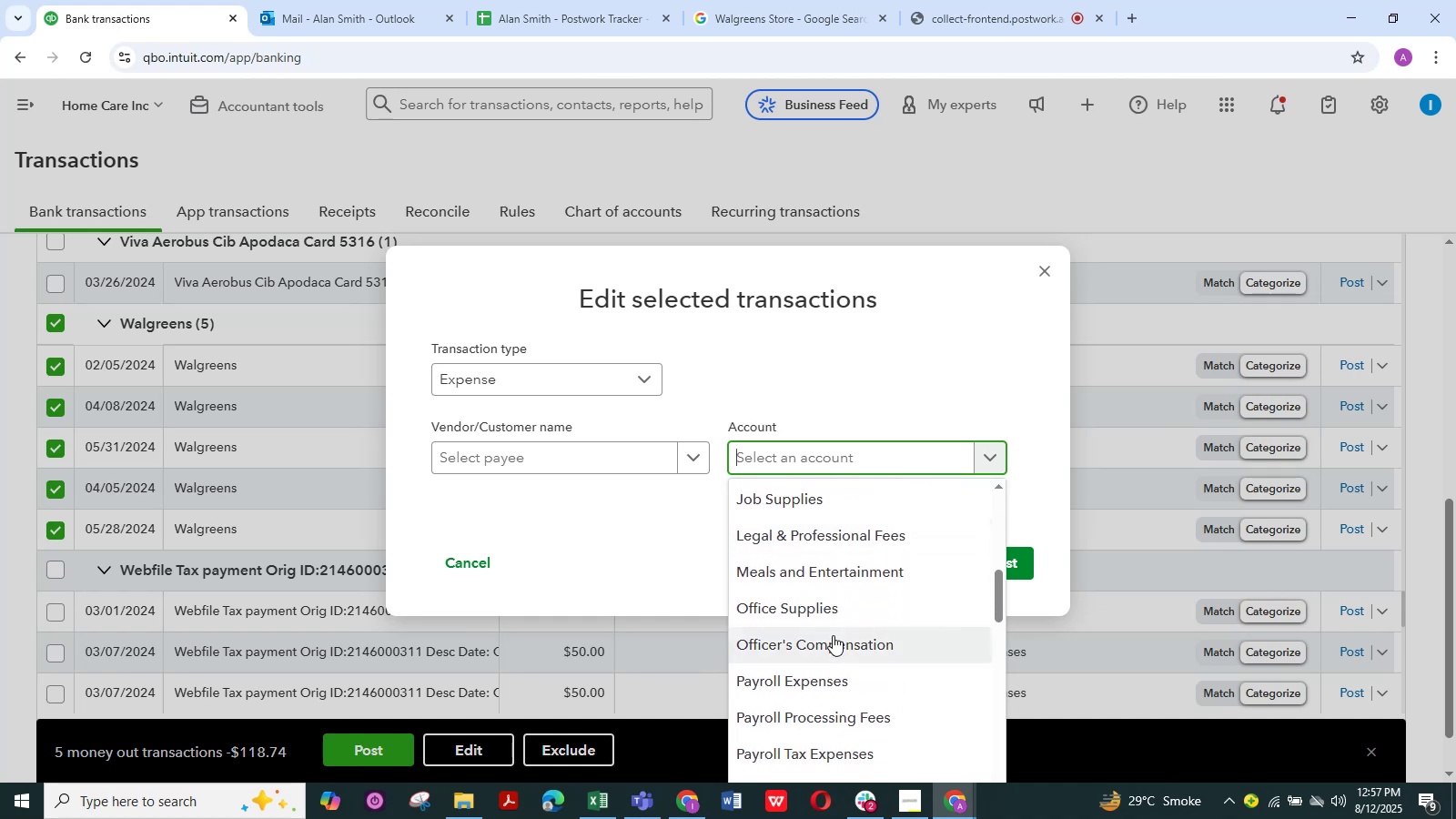 
wait(6.35)
 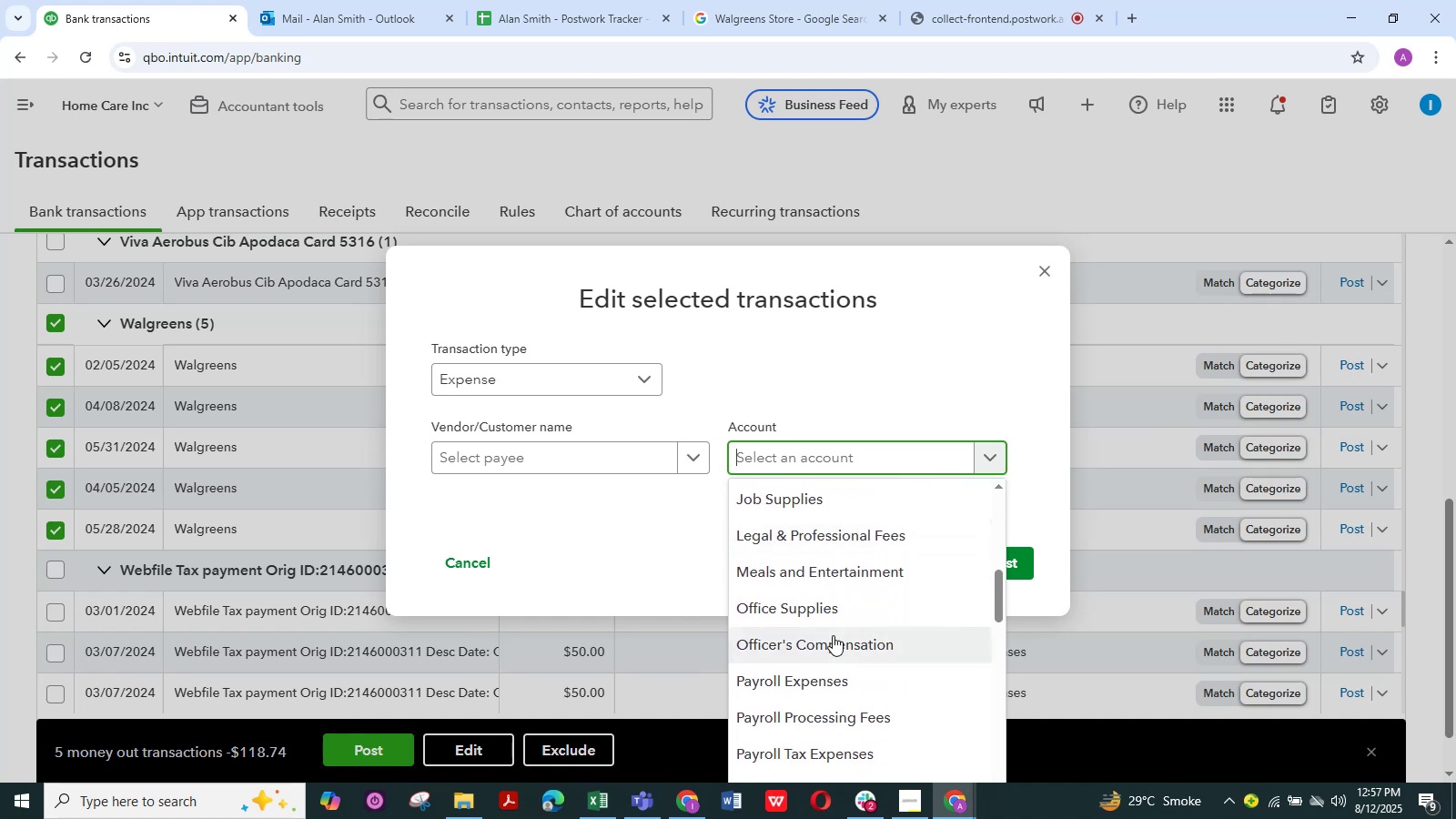 
left_click([837, 602])
 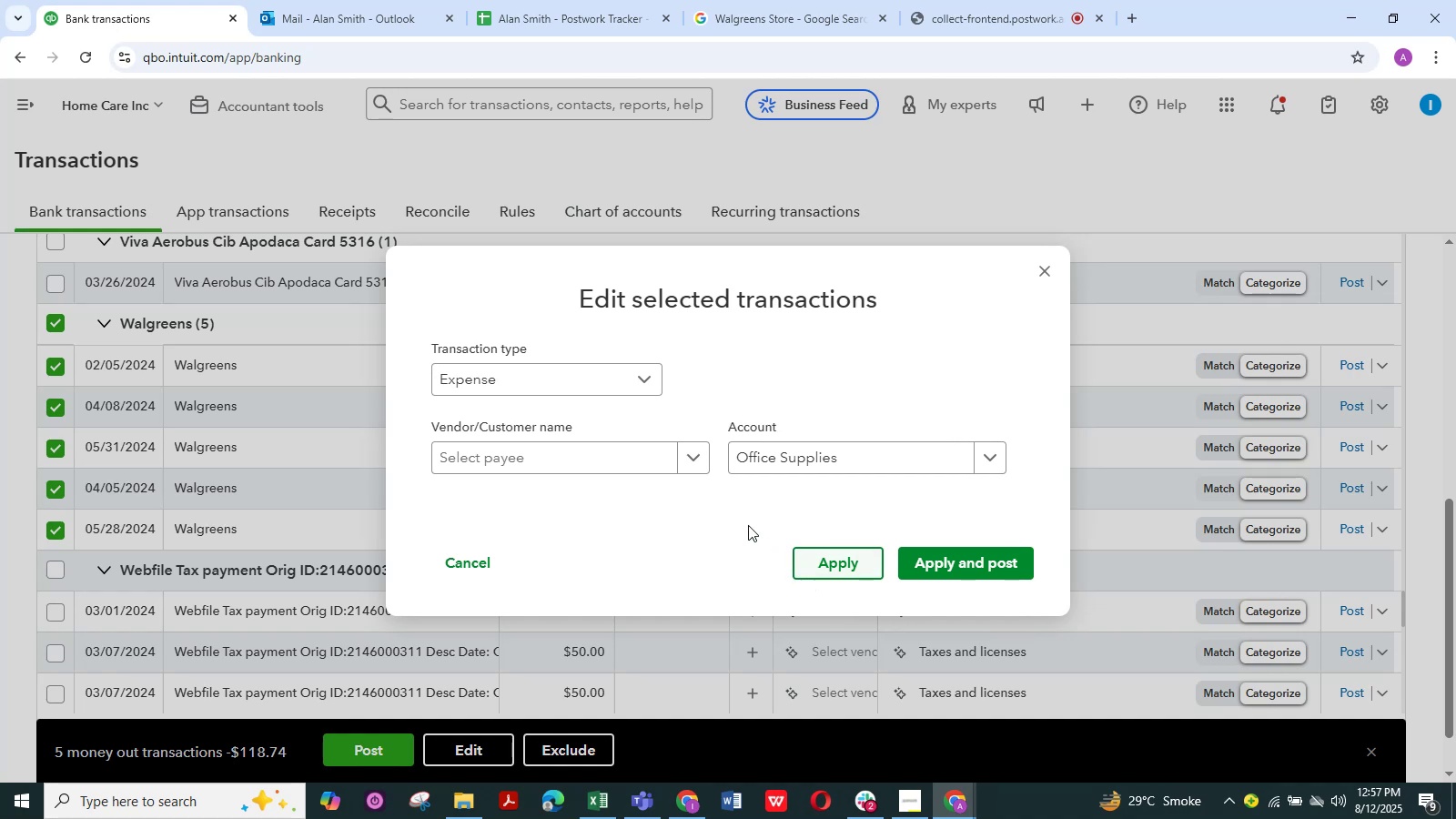 
left_click([688, 447])
 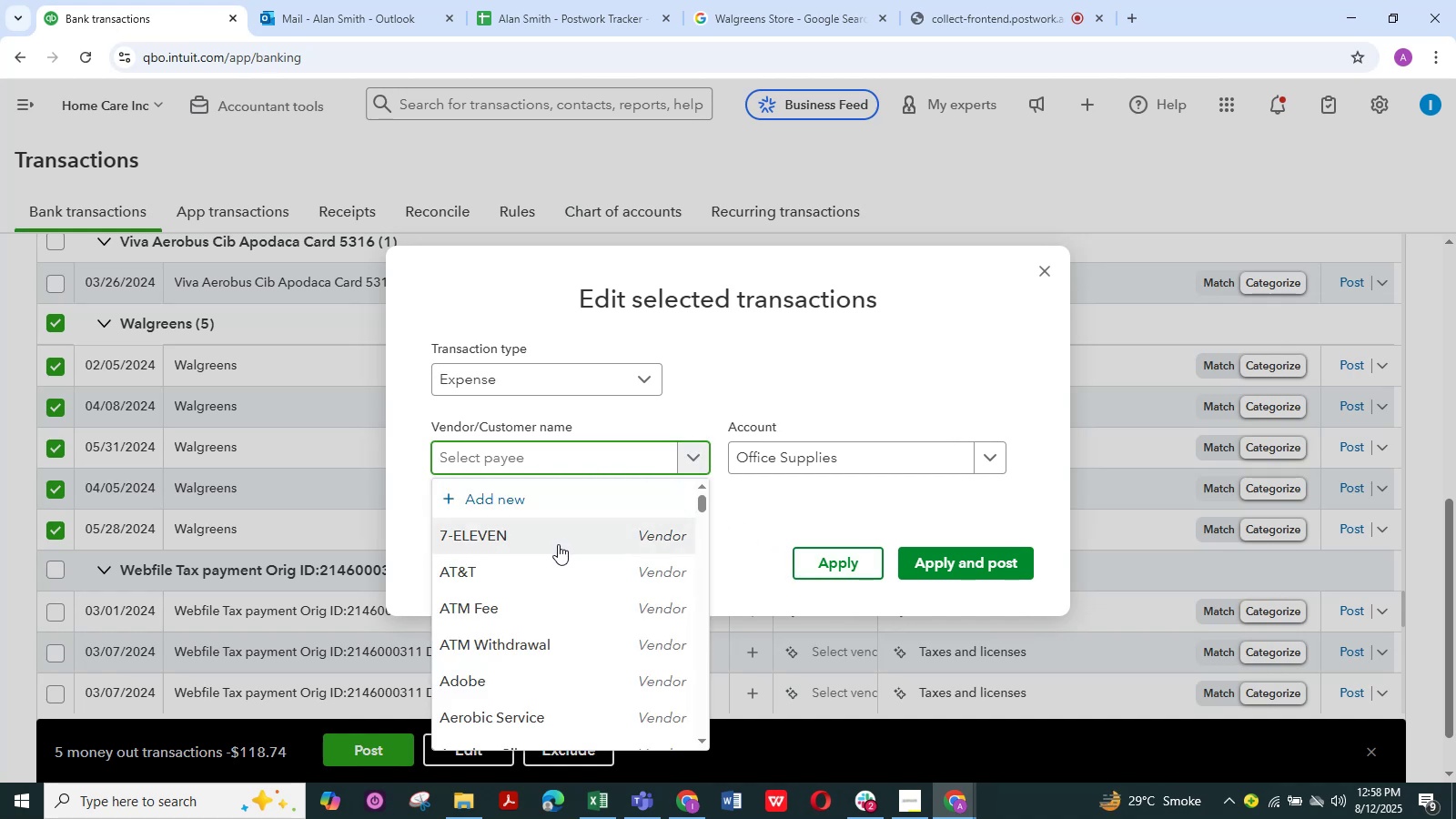 
wait(8.96)
 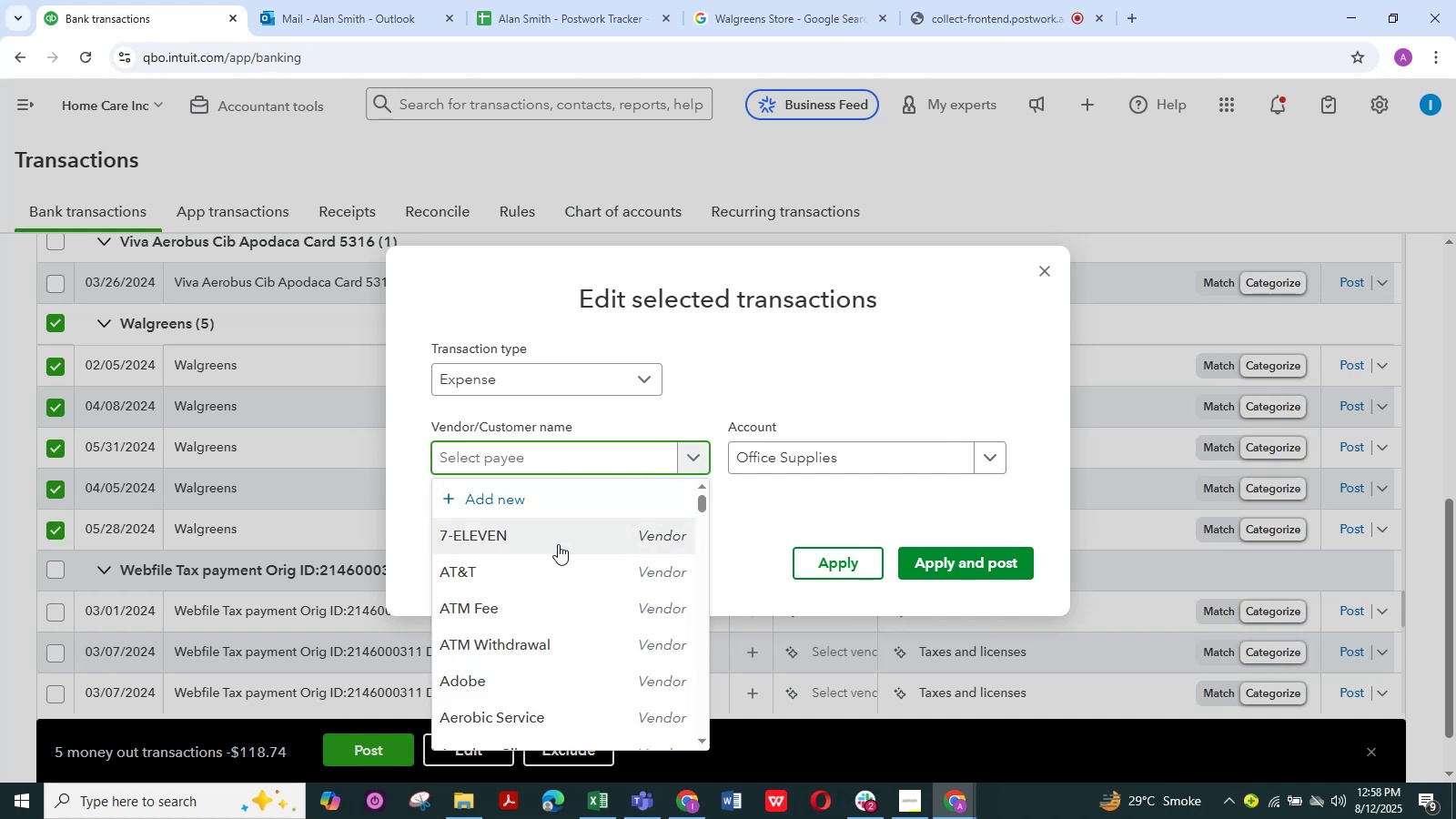 
scroll: coordinate [557, 559], scroll_direction: down, amount: 1.0
 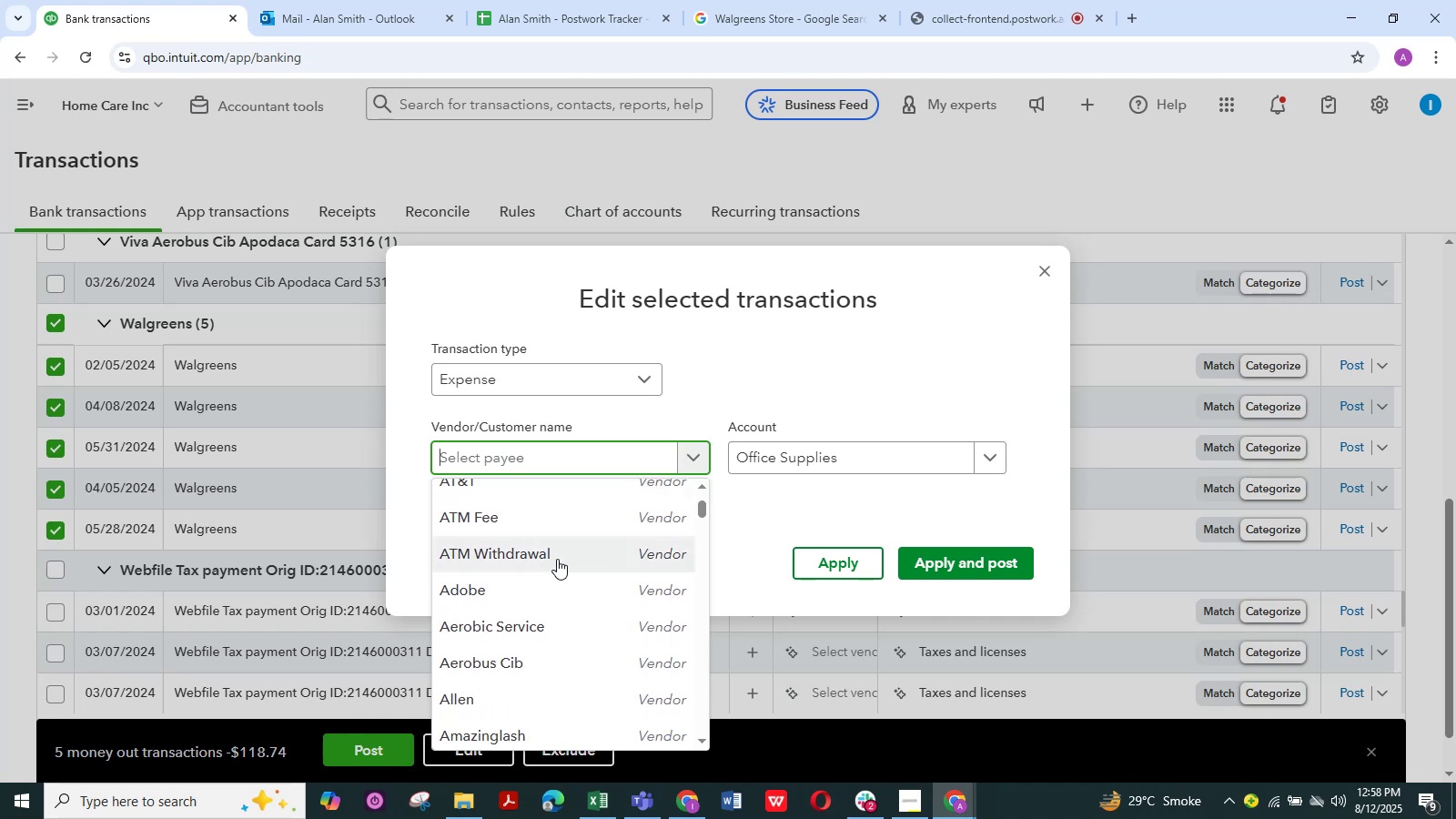 
wait(5.4)
 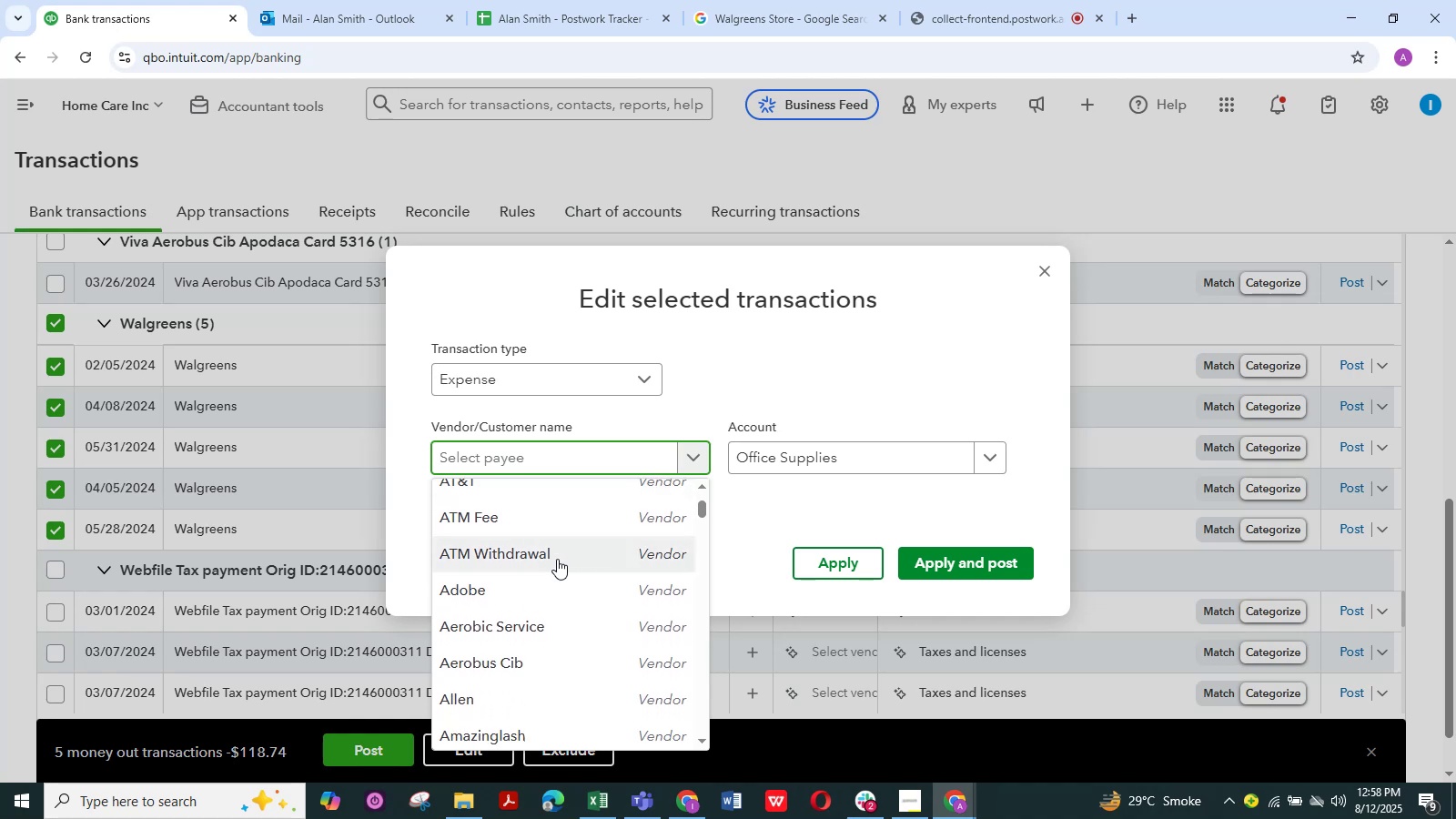 
scroll: coordinate [557, 559], scroll_direction: down, amount: 1.0
 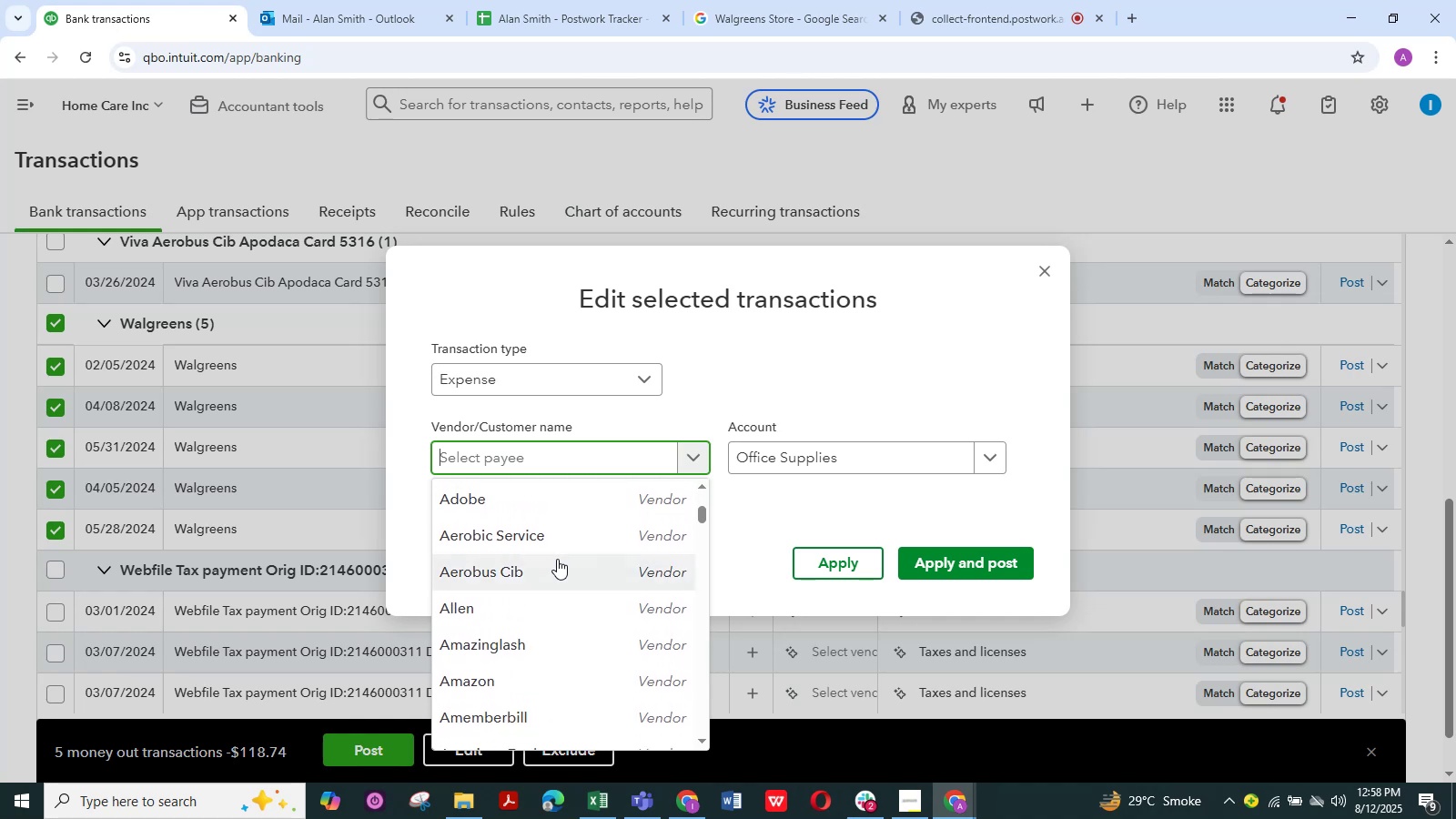 
wait(5.28)
 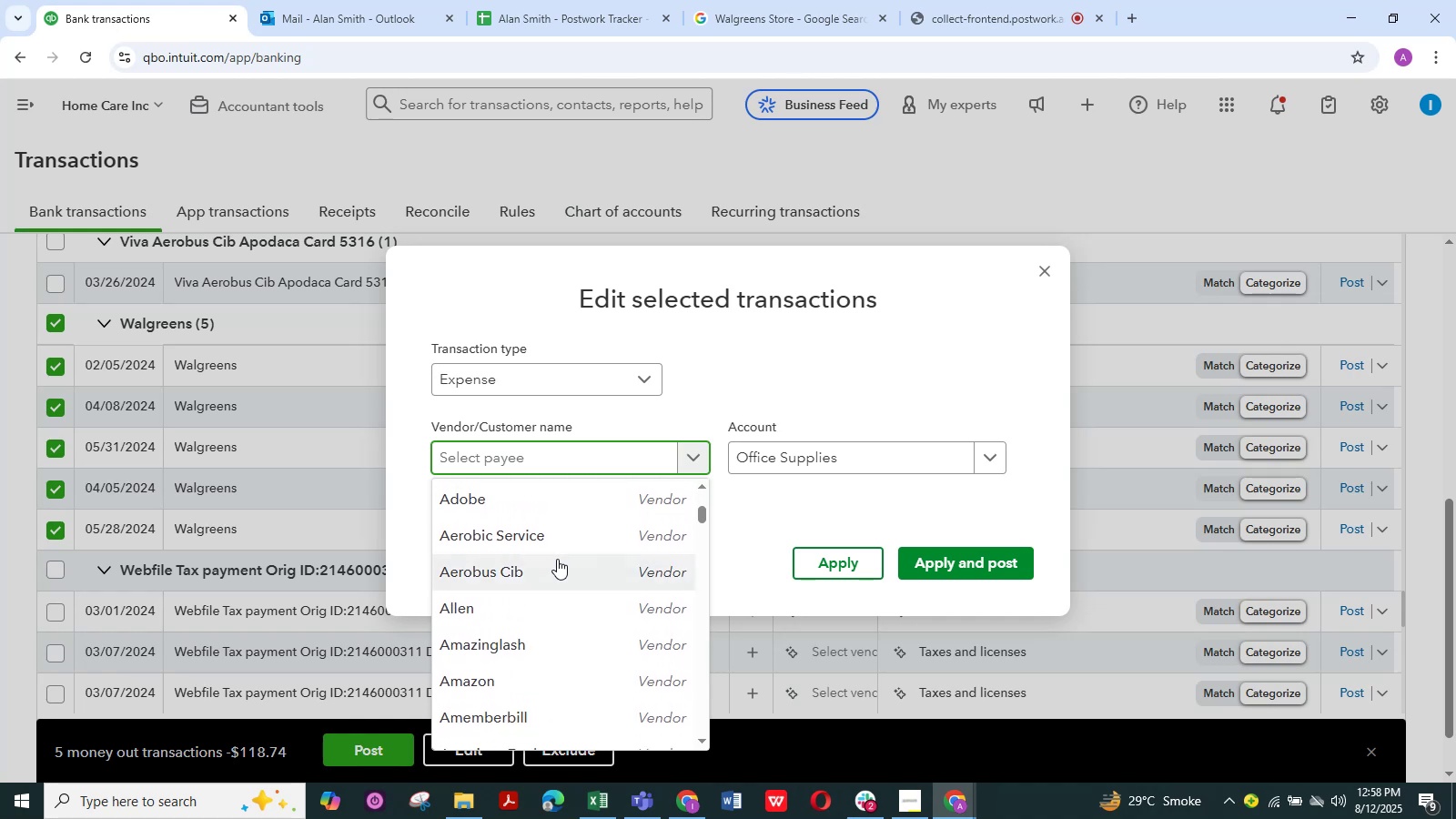 
scroll: coordinate [557, 559], scroll_direction: down, amount: 4.0
 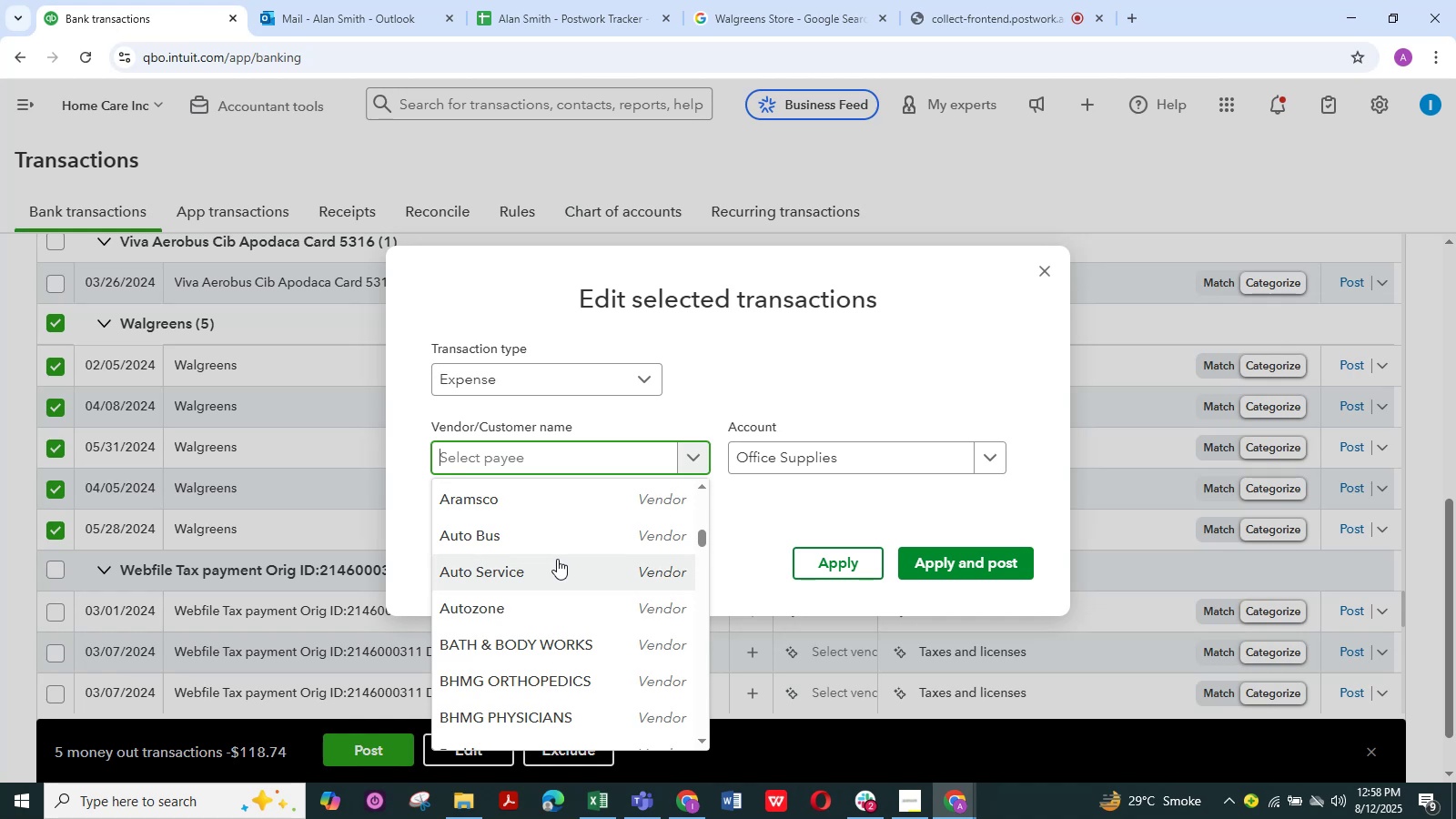 
wait(6.23)
 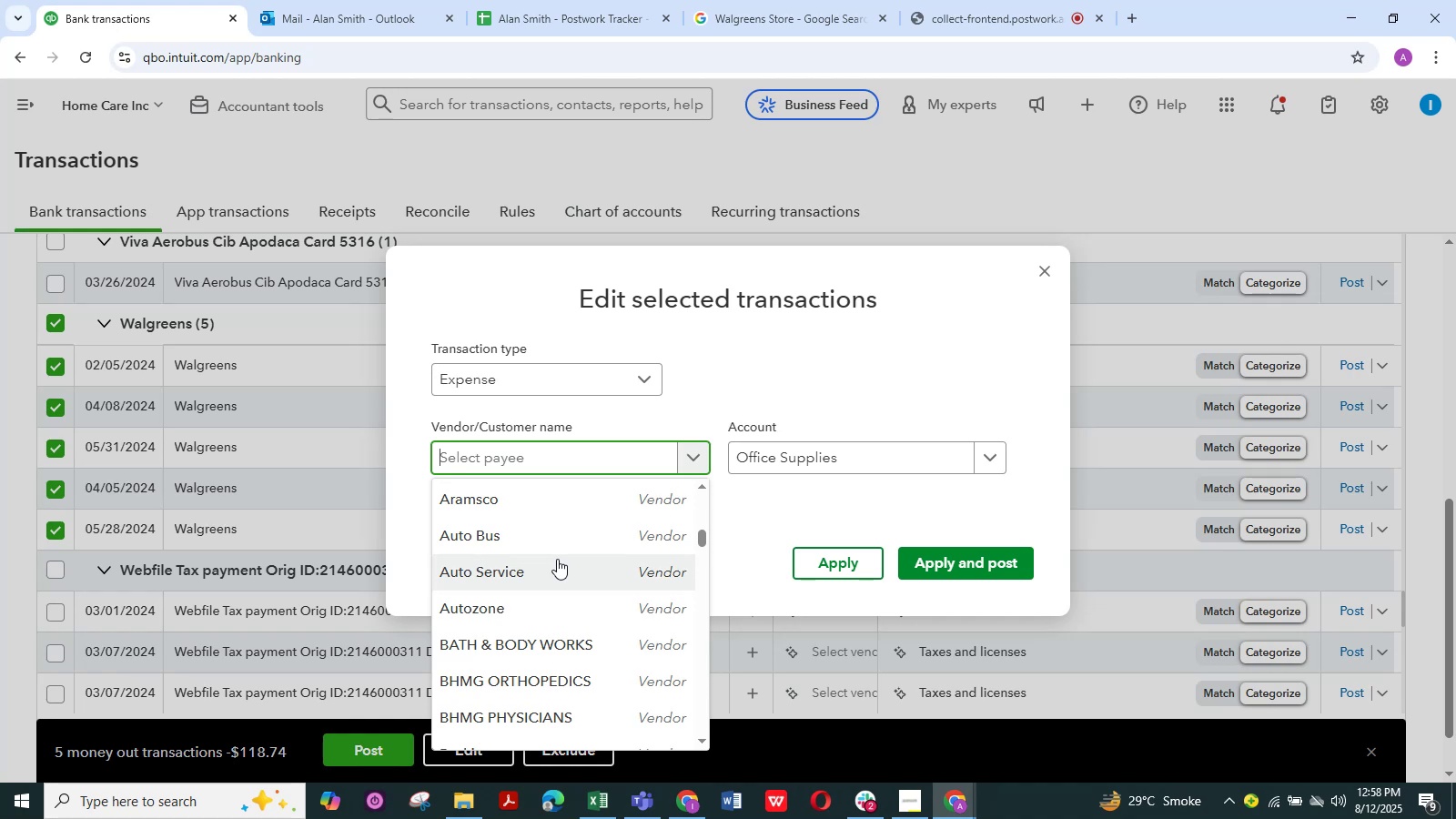 
scroll: coordinate [557, 559], scroll_direction: down, amount: 1.0
 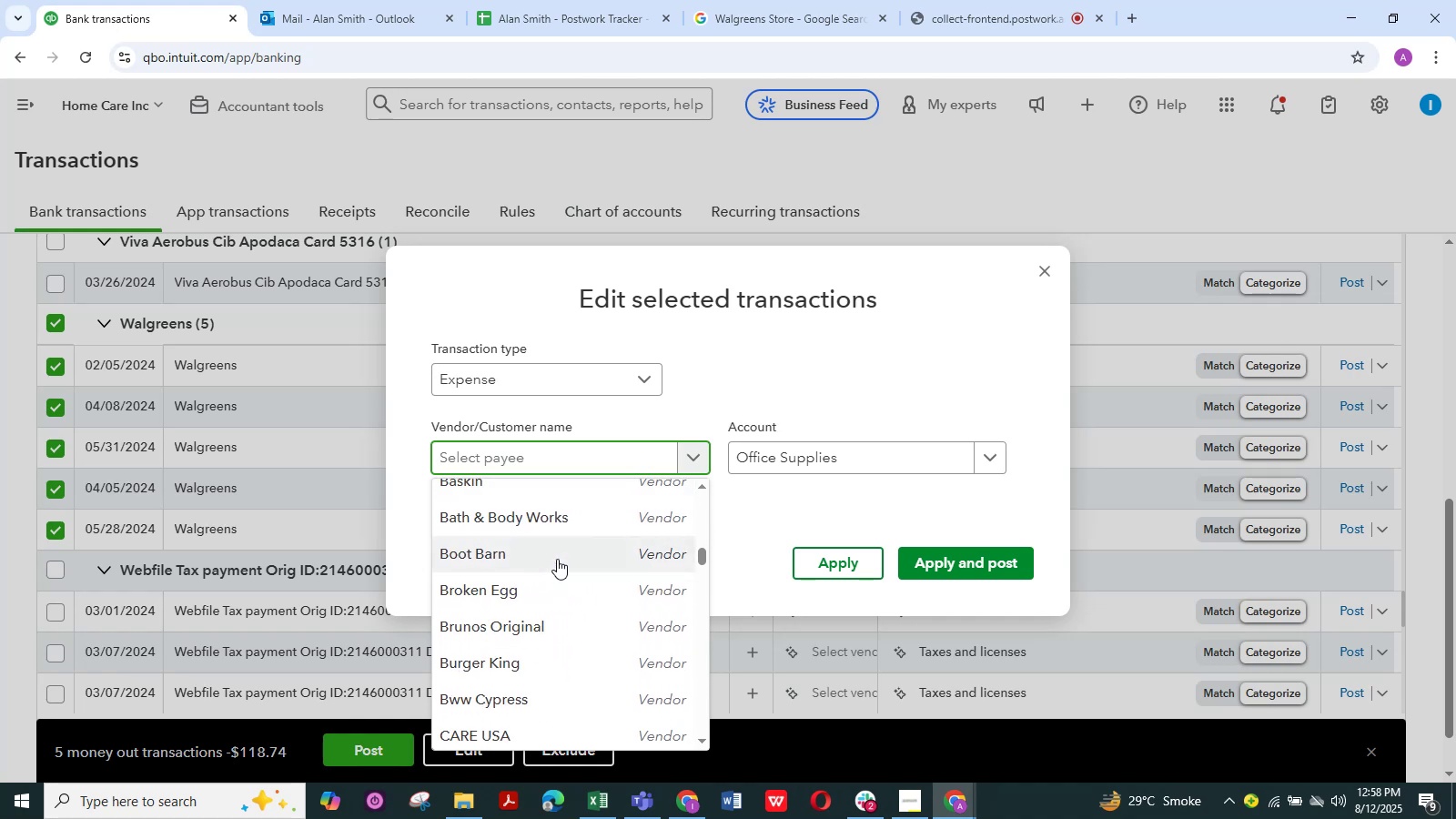 
scroll: coordinate [557, 559], scroll_direction: up, amount: 1.0
 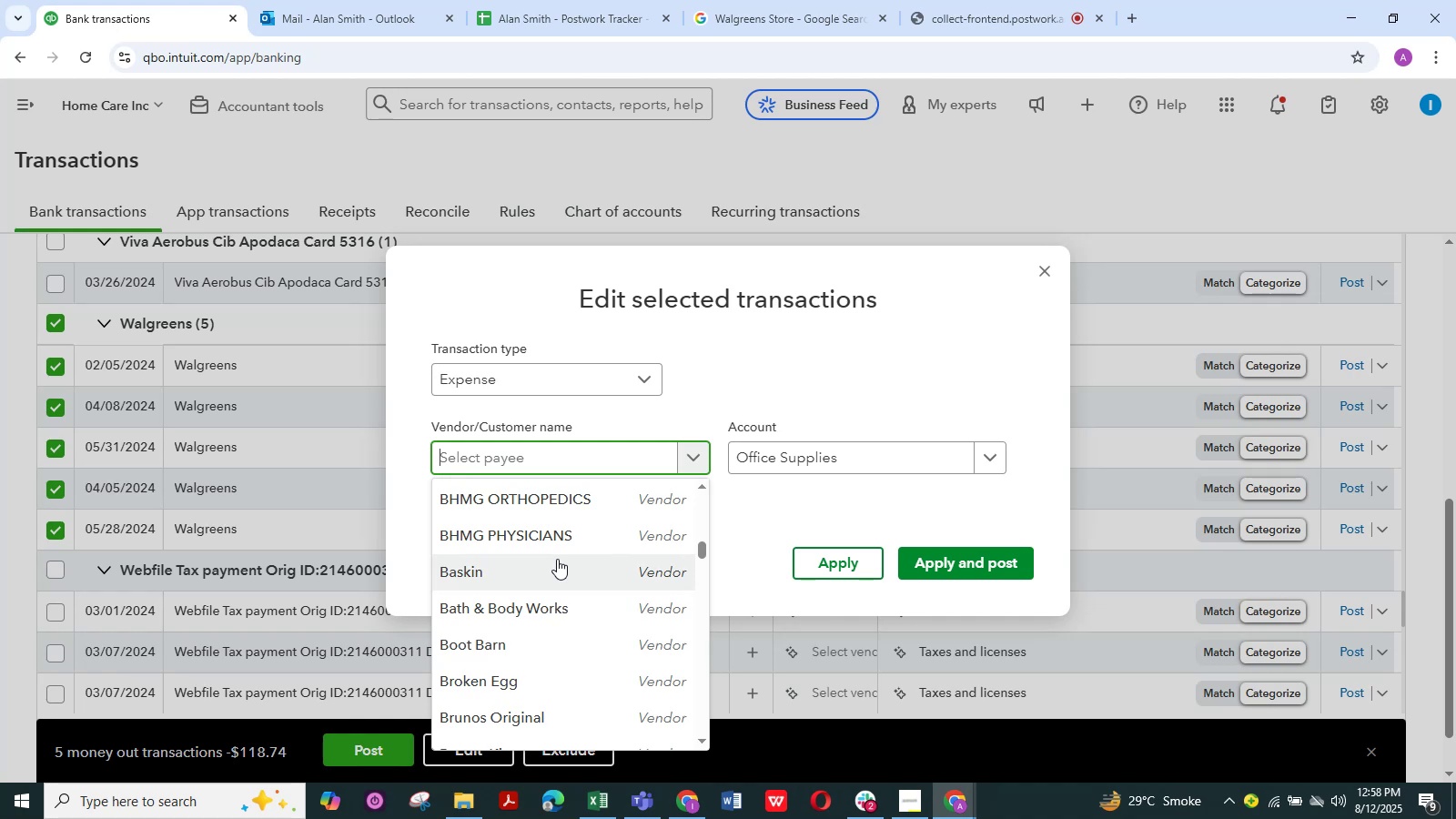 
wait(5.71)
 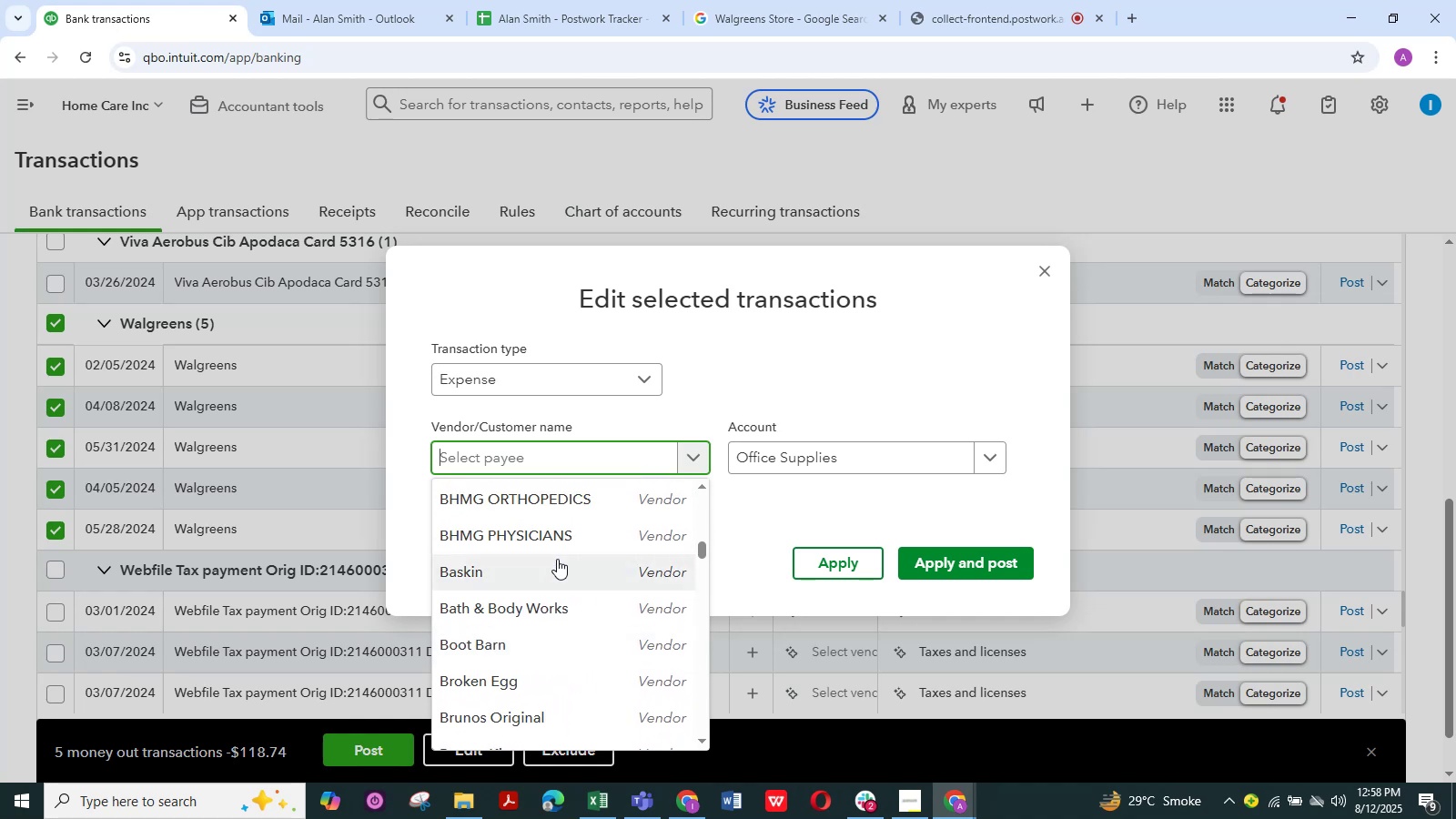 
scroll: coordinate [557, 559], scroll_direction: down, amount: 1.0
 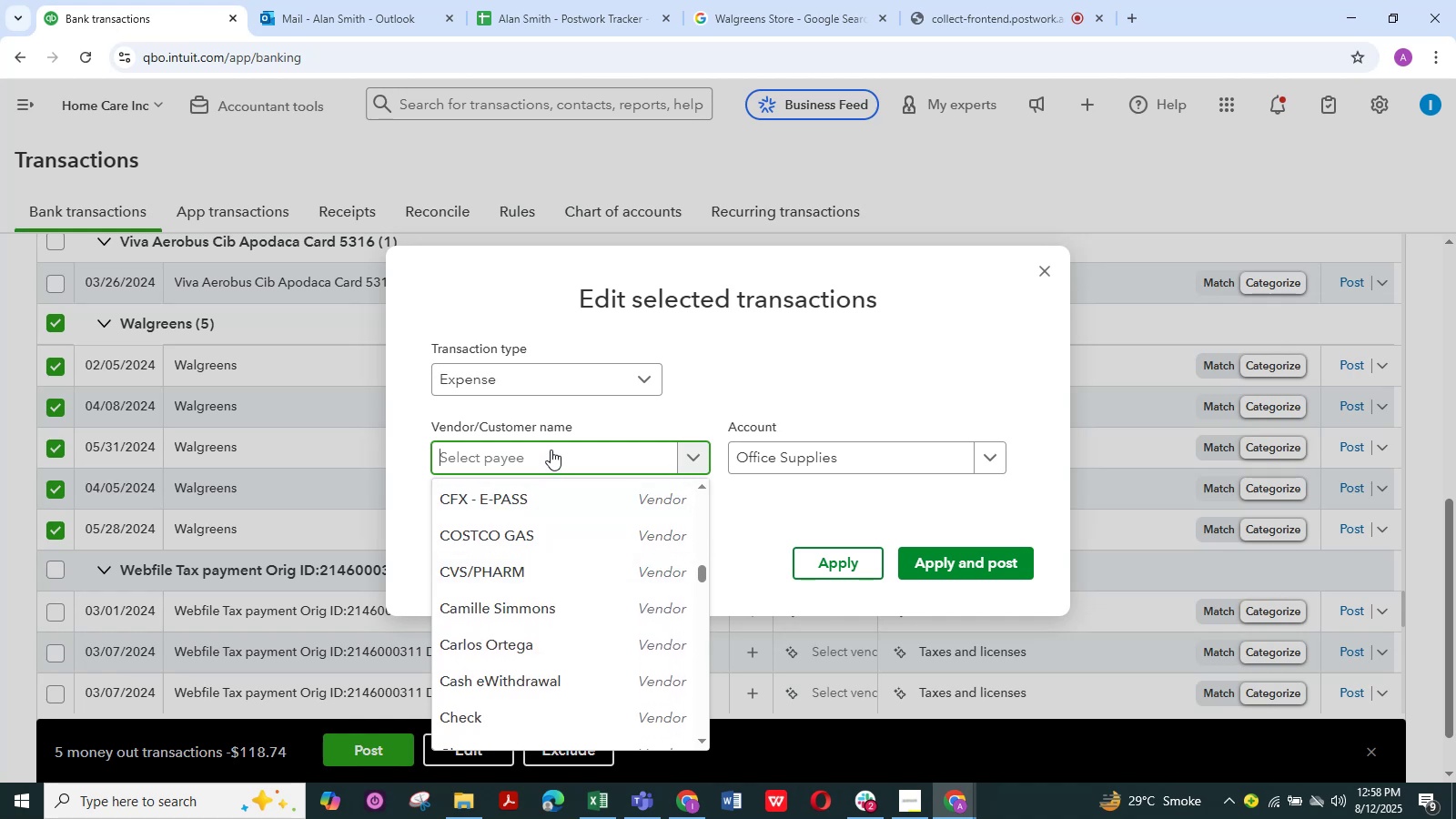 
left_click([551, 450])
 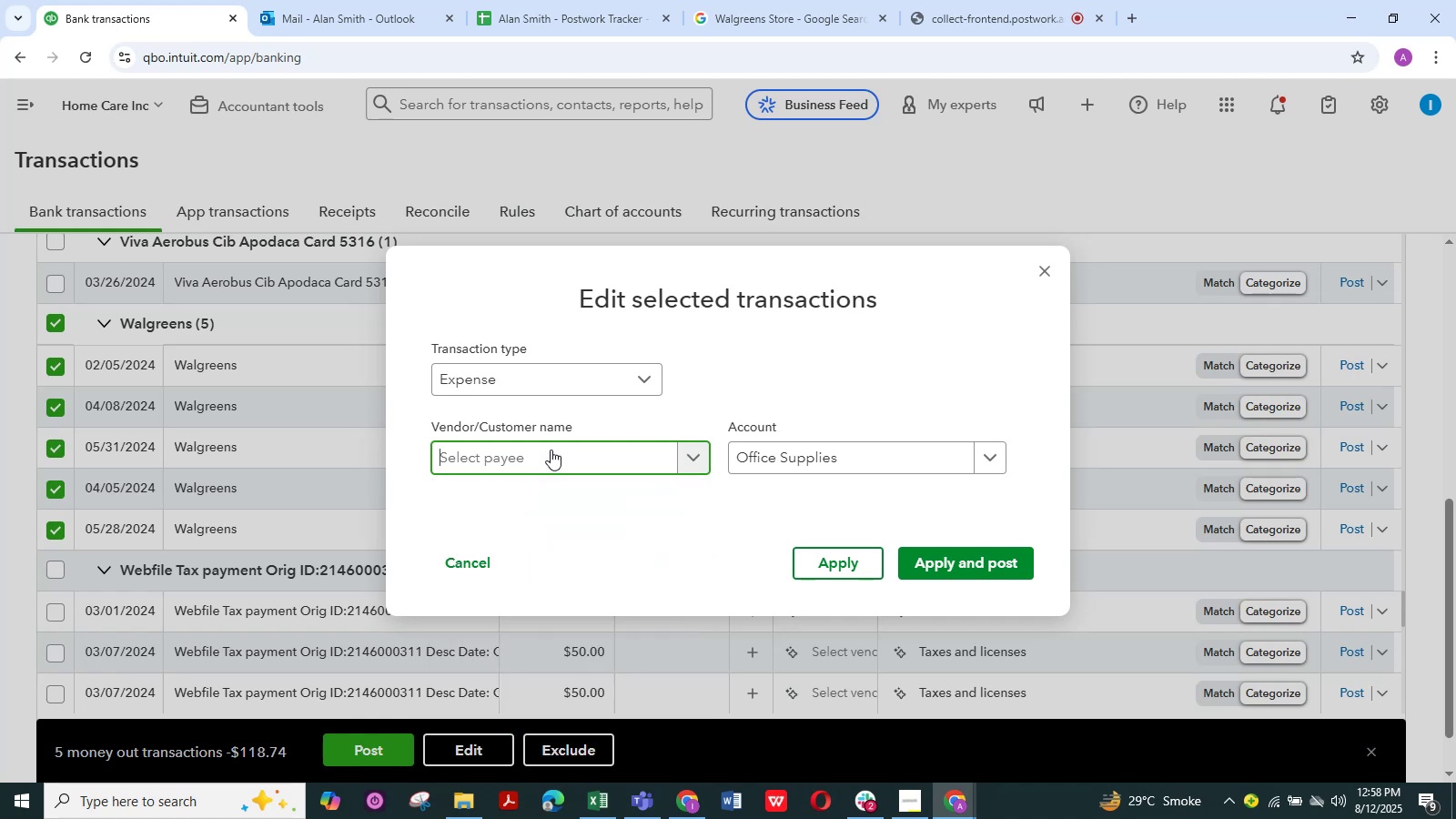 
key(Control+V)
 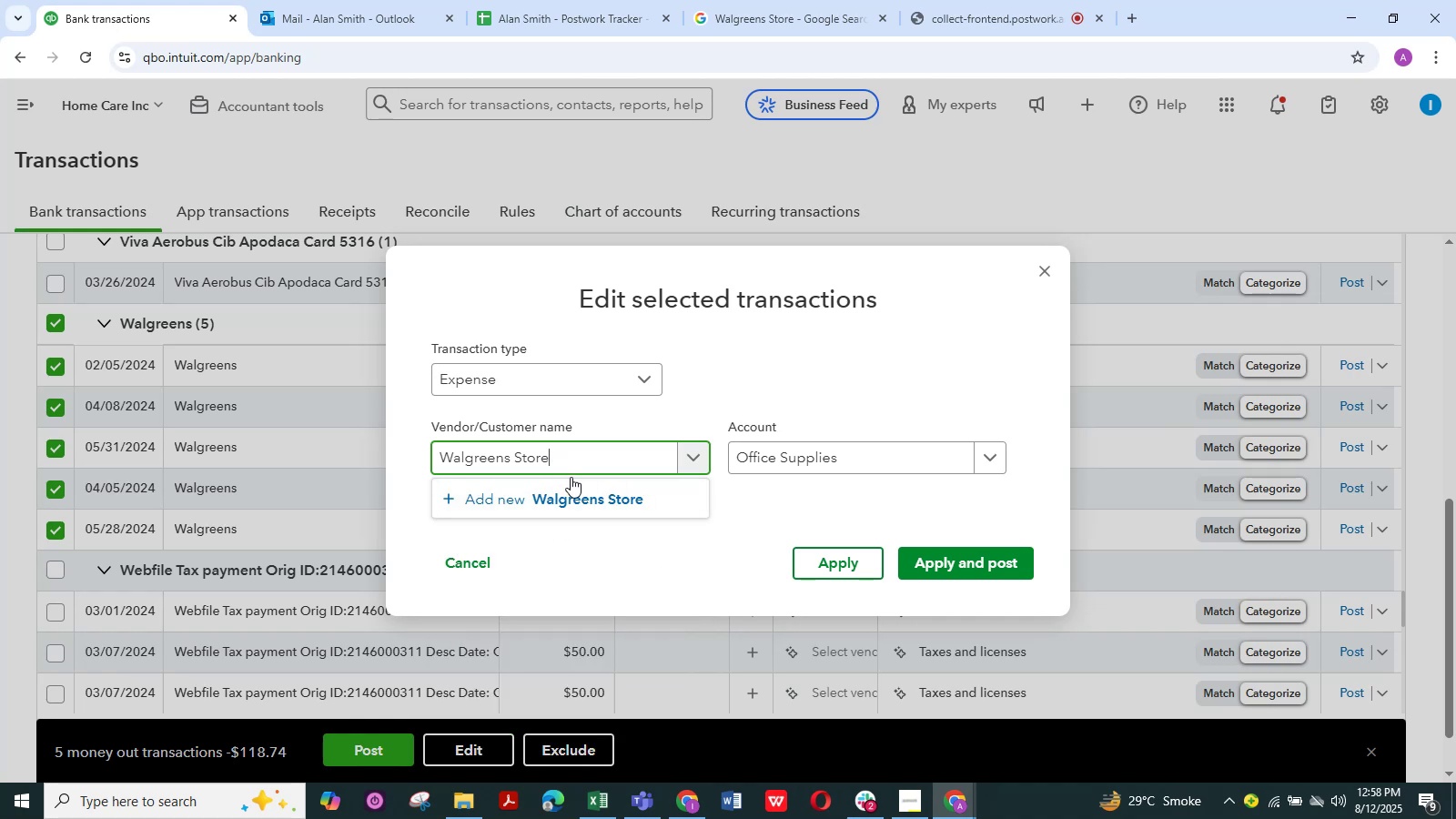 